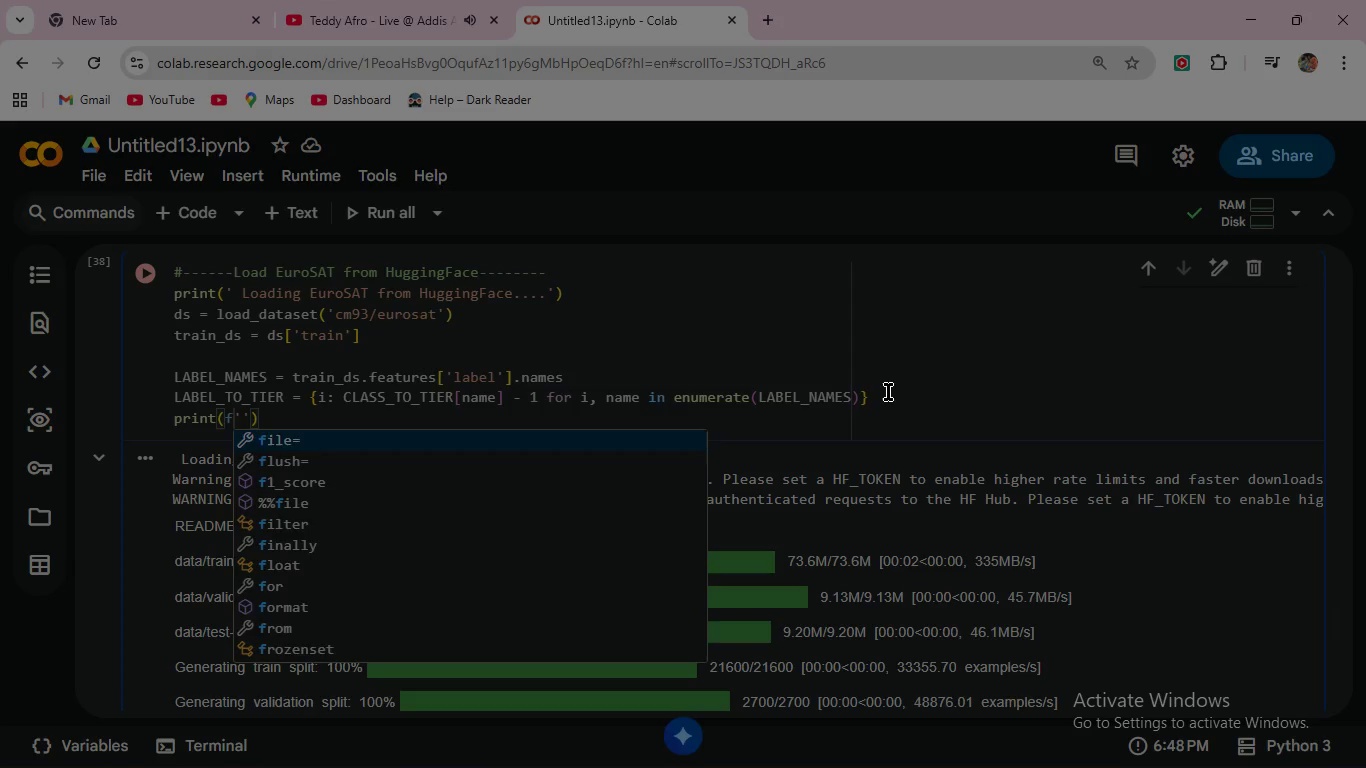 
key(ArrowRight)
 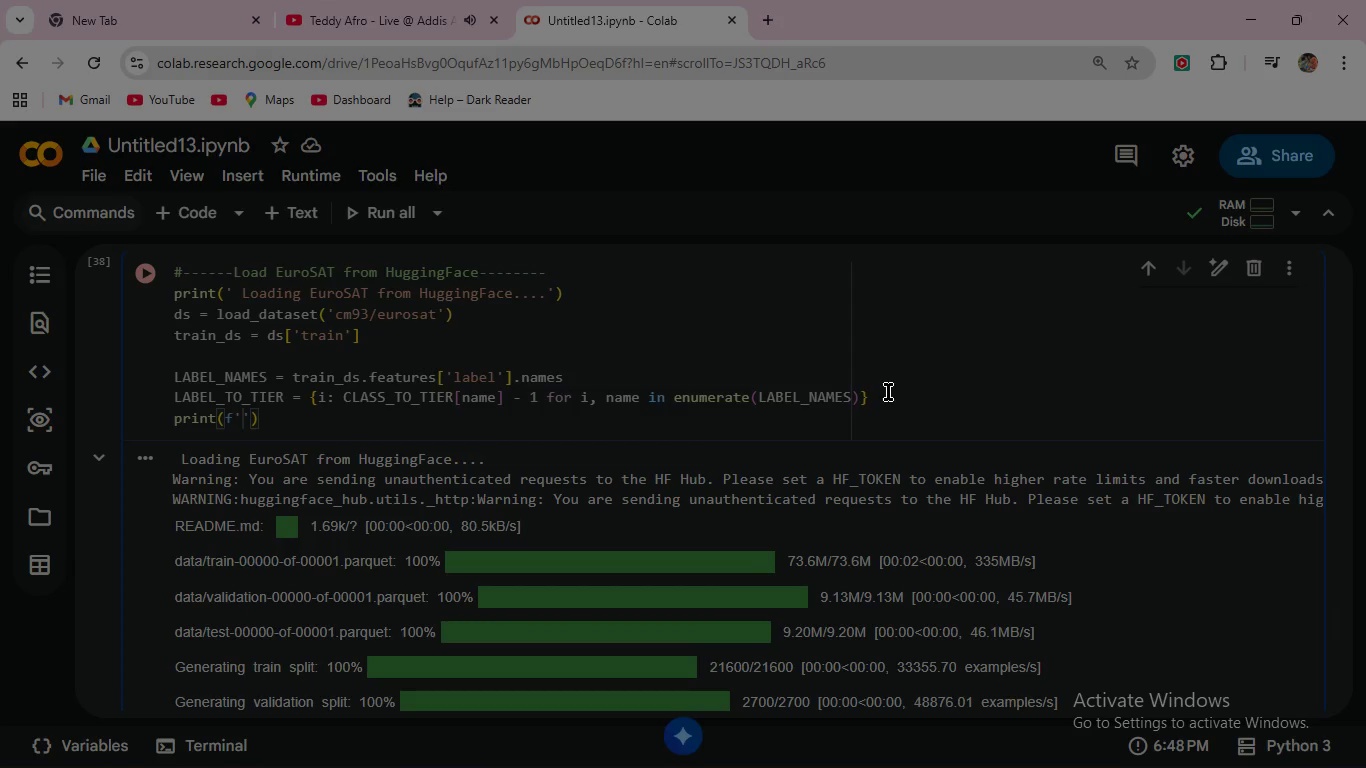 
type( Dataset loaded - {len(train)
 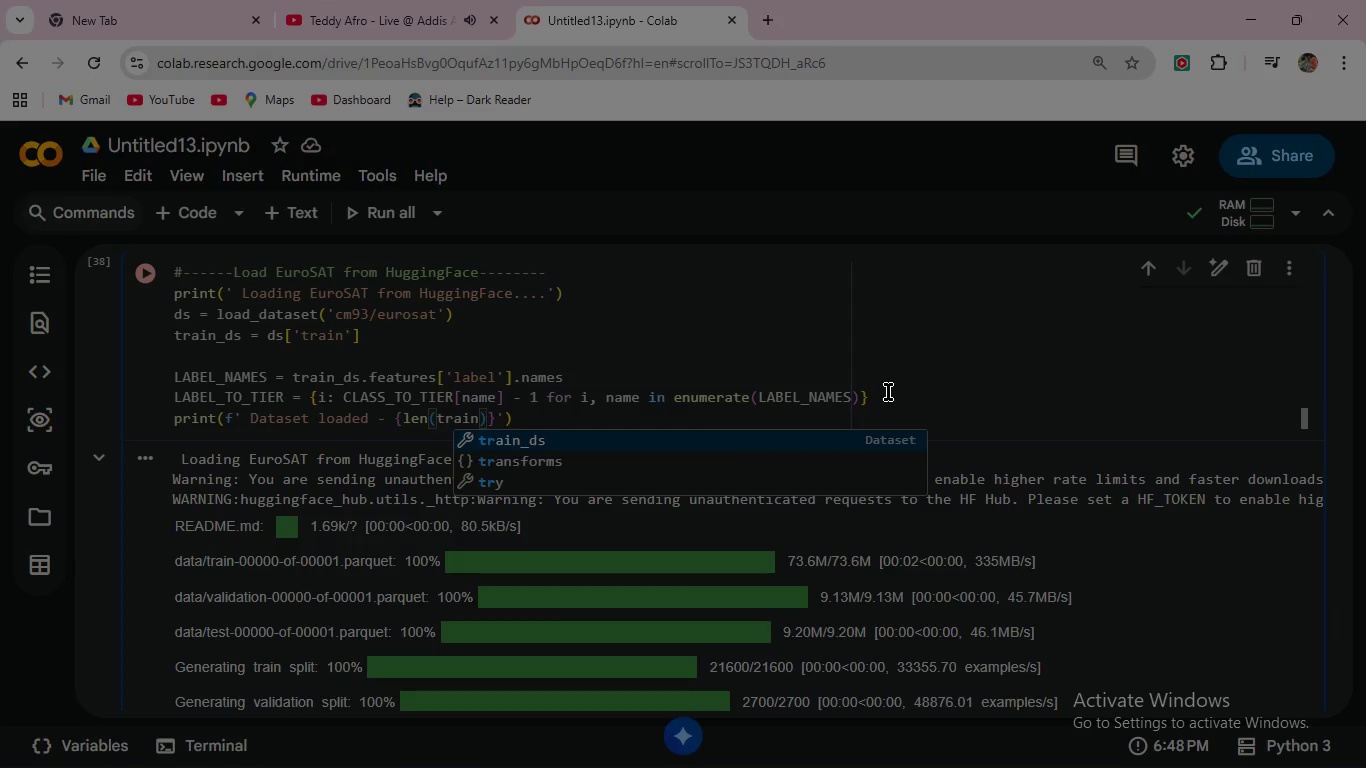 
key(Enter)
 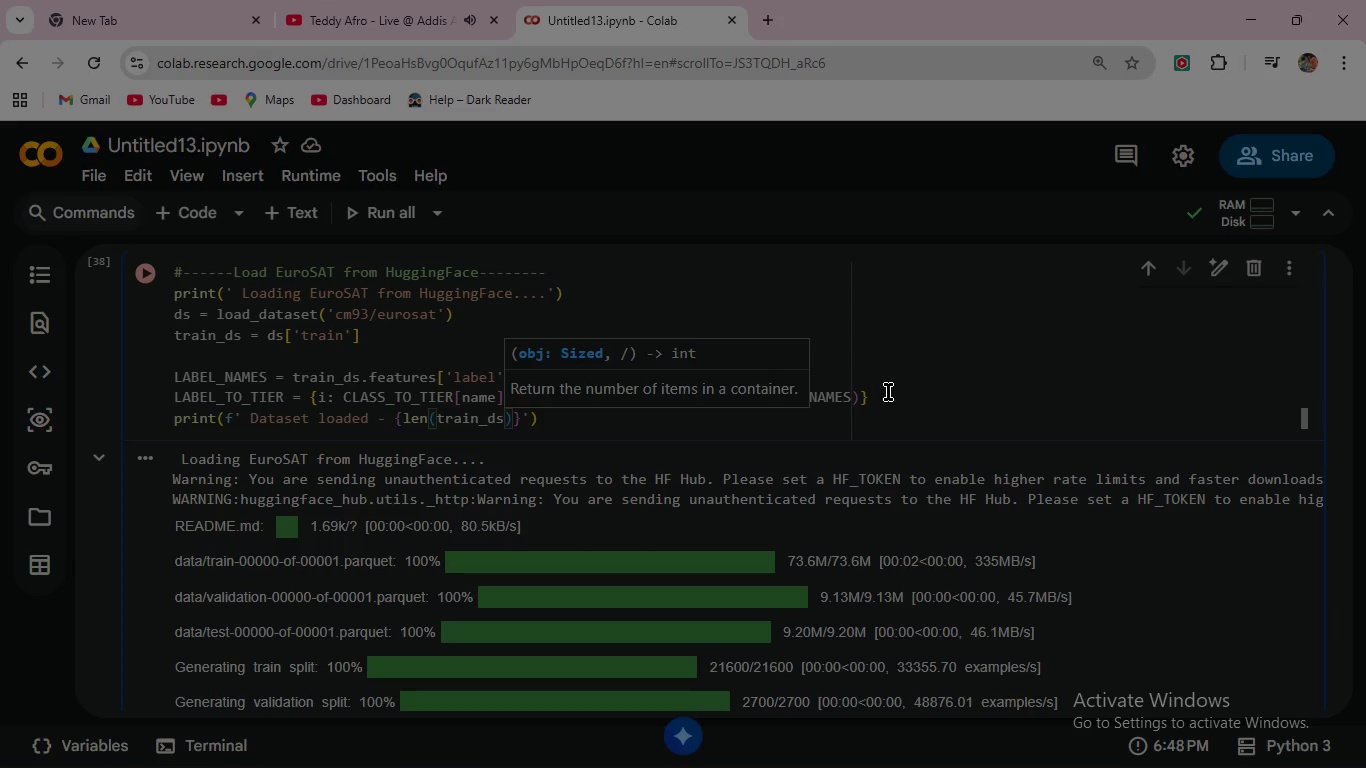 
key(ArrowRight)
 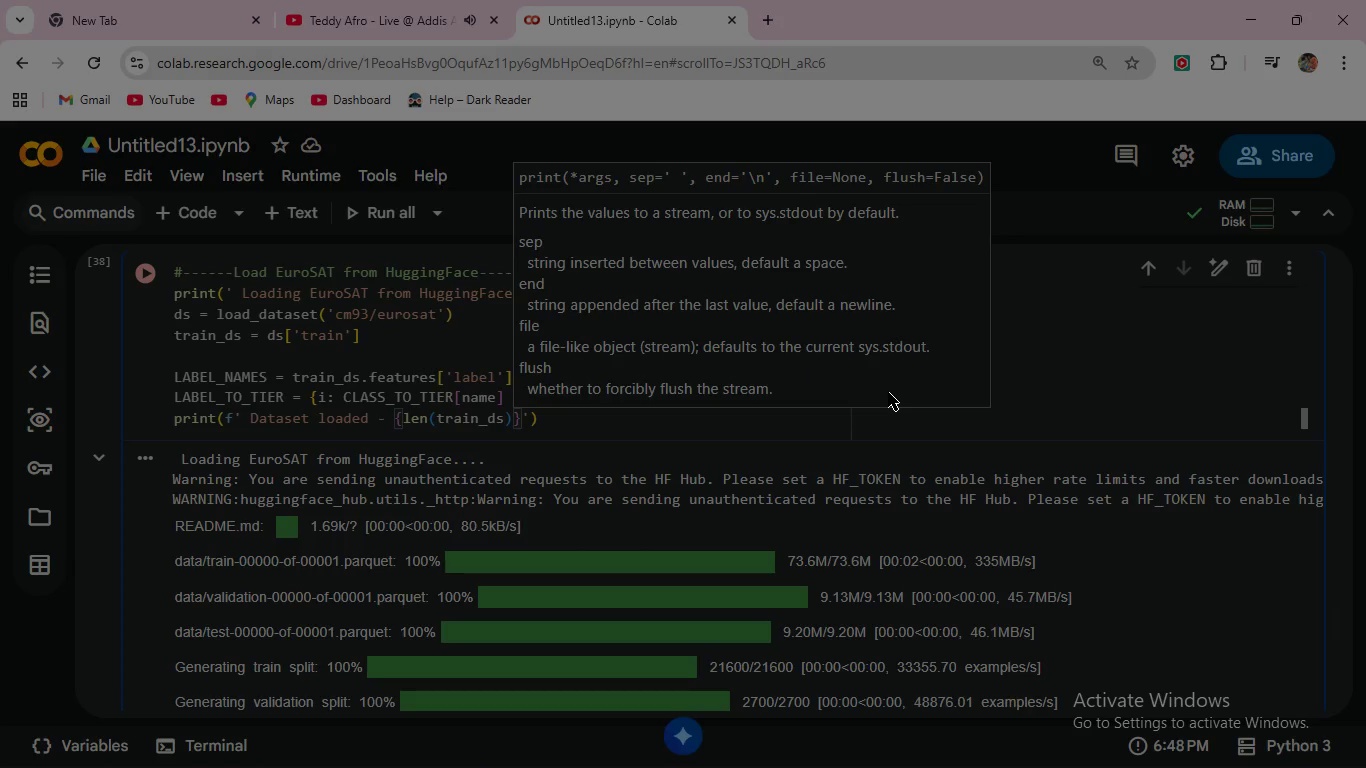 
key(Shift+Semicolon)
 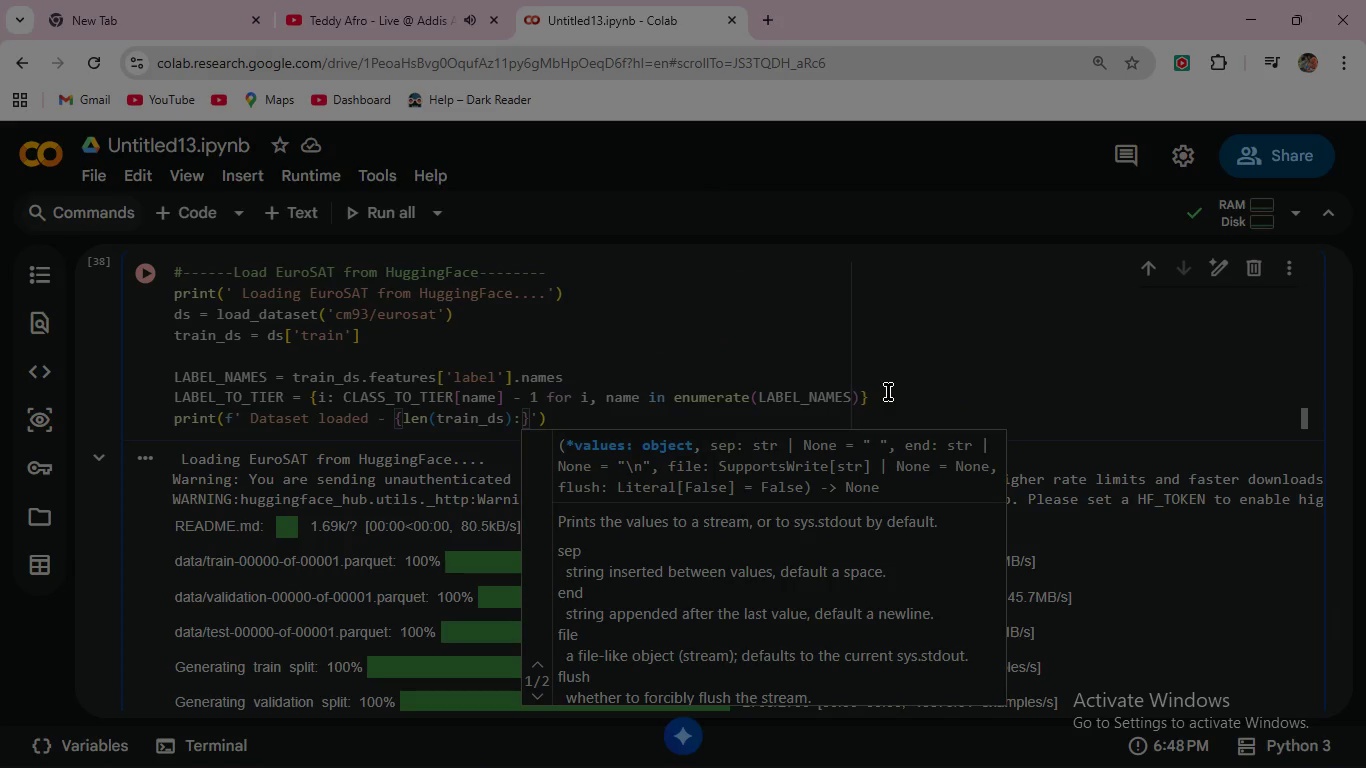 
key(Comma)
 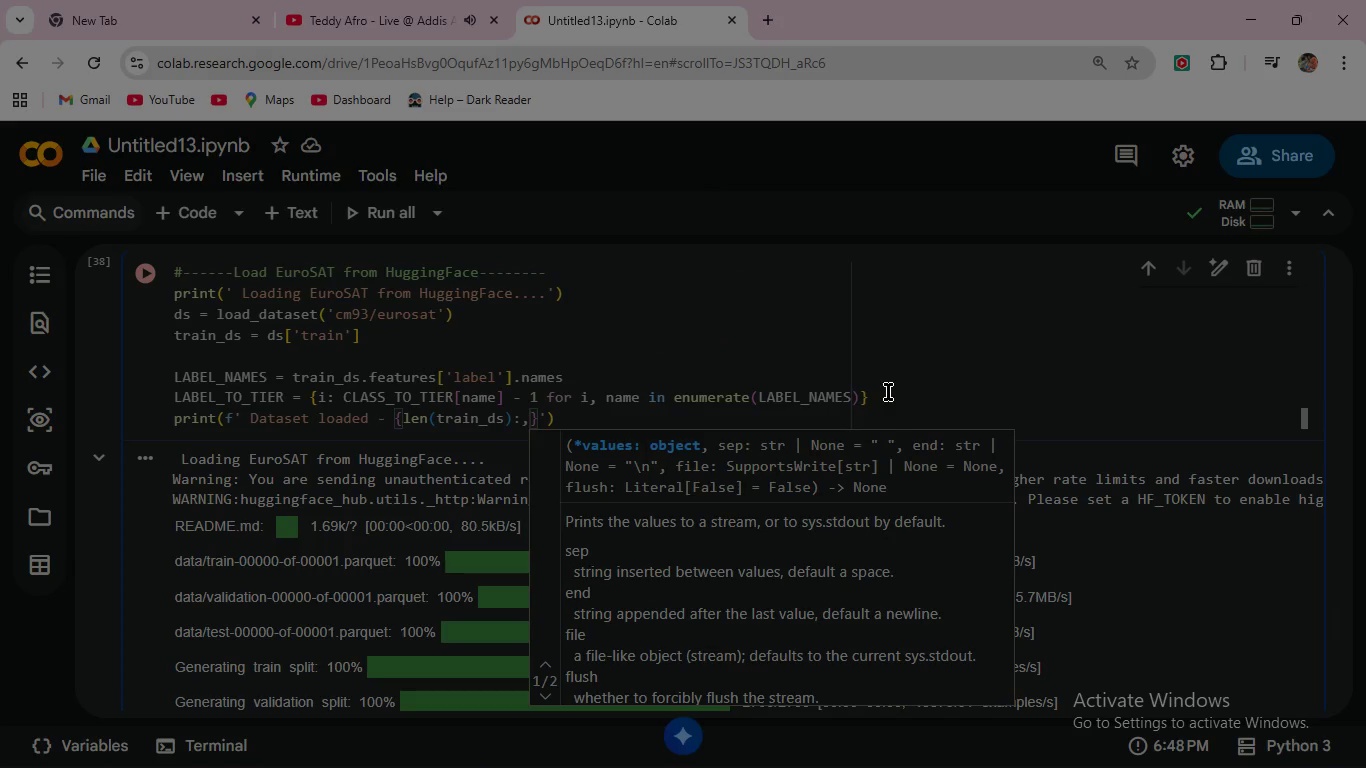 
wait(5.17)
 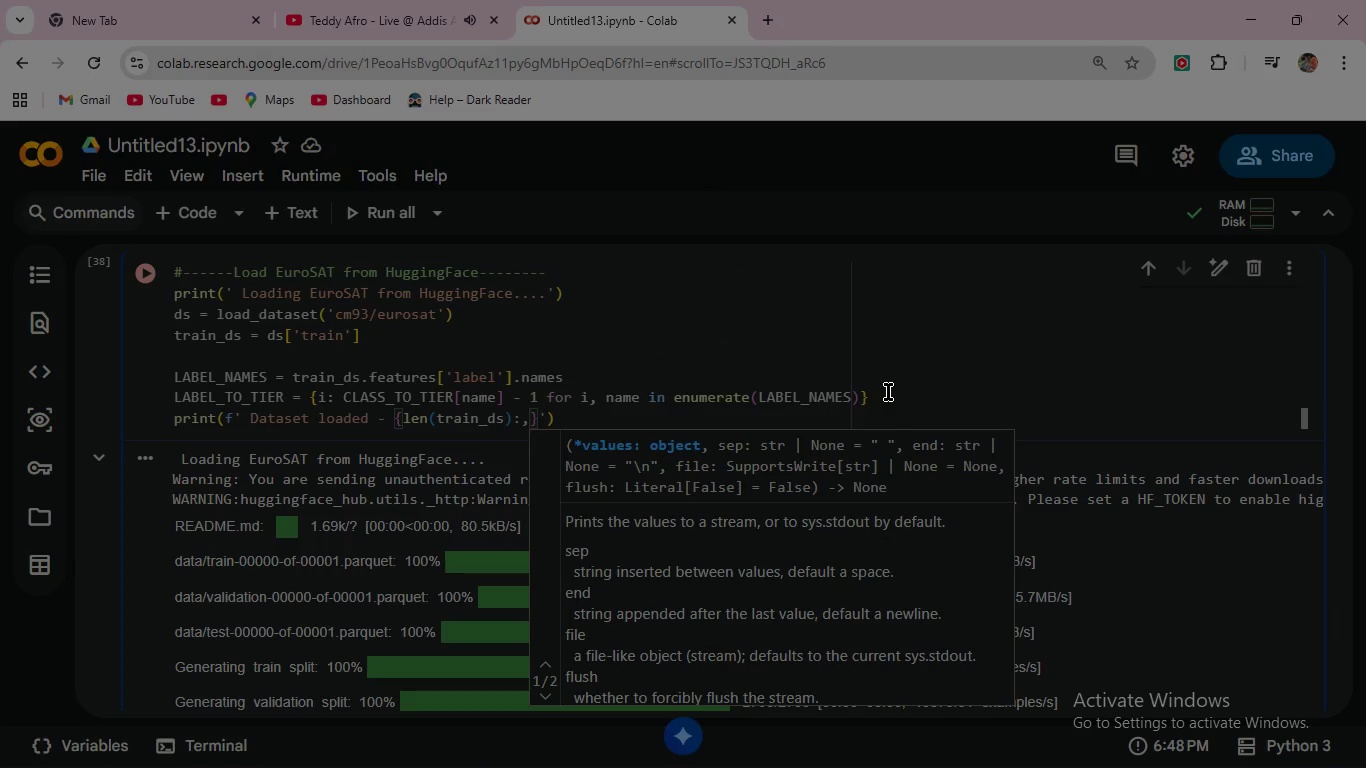 
key(ArrowRight)
 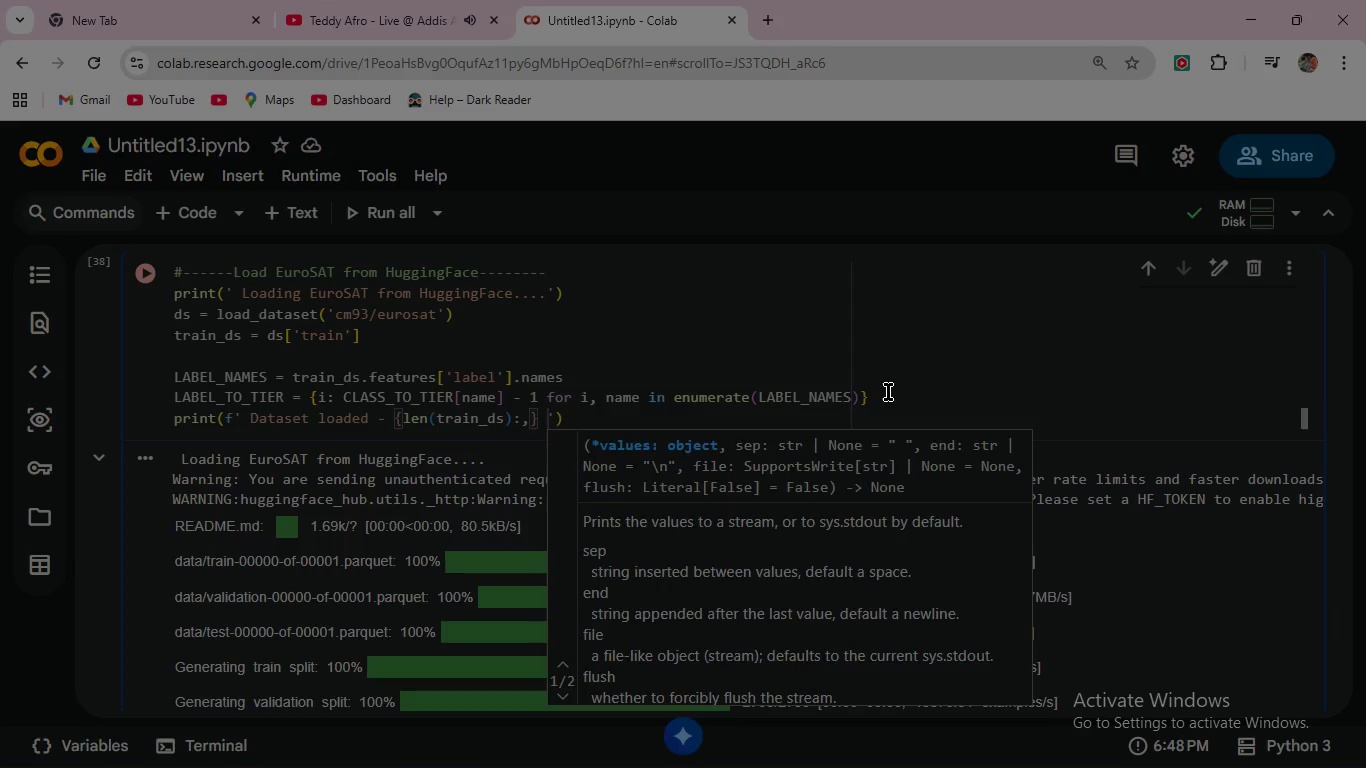 
type( total images)
 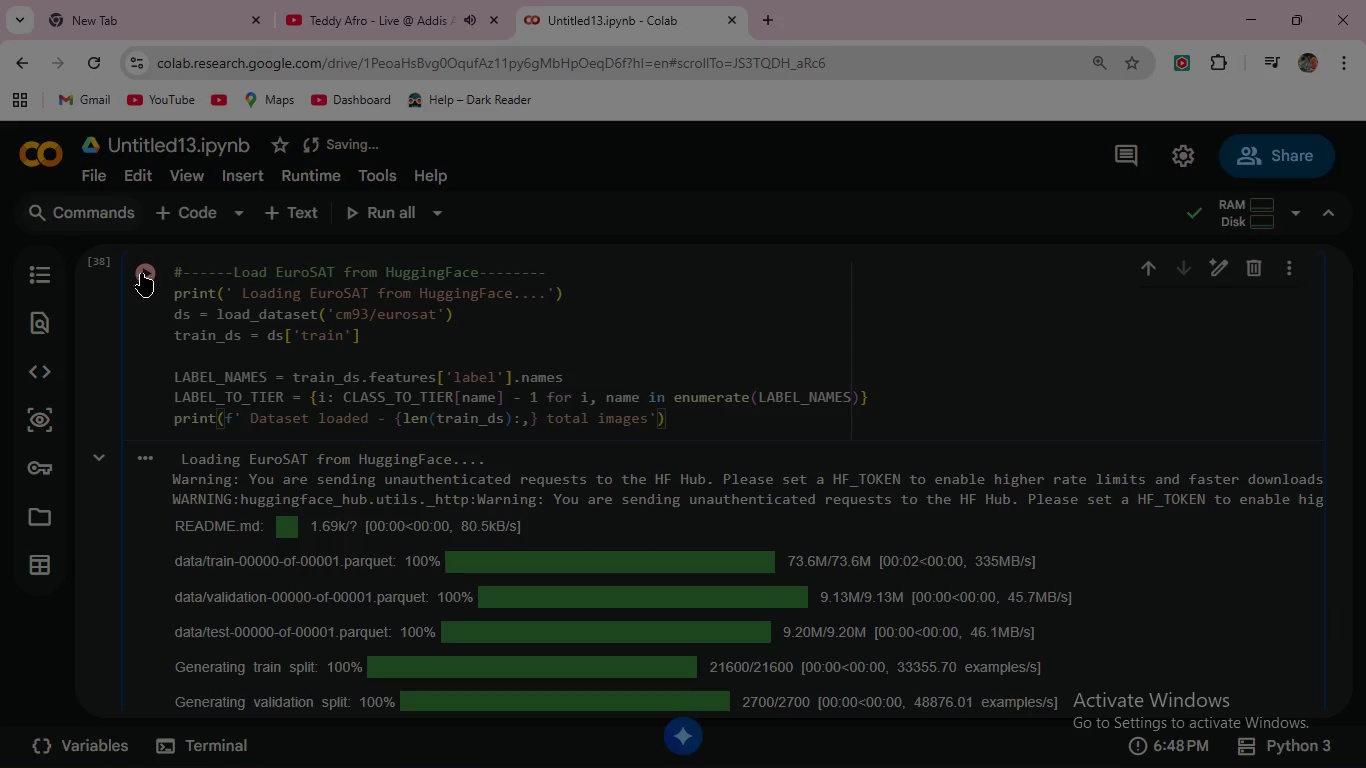 
mouse_move([555, 398])
 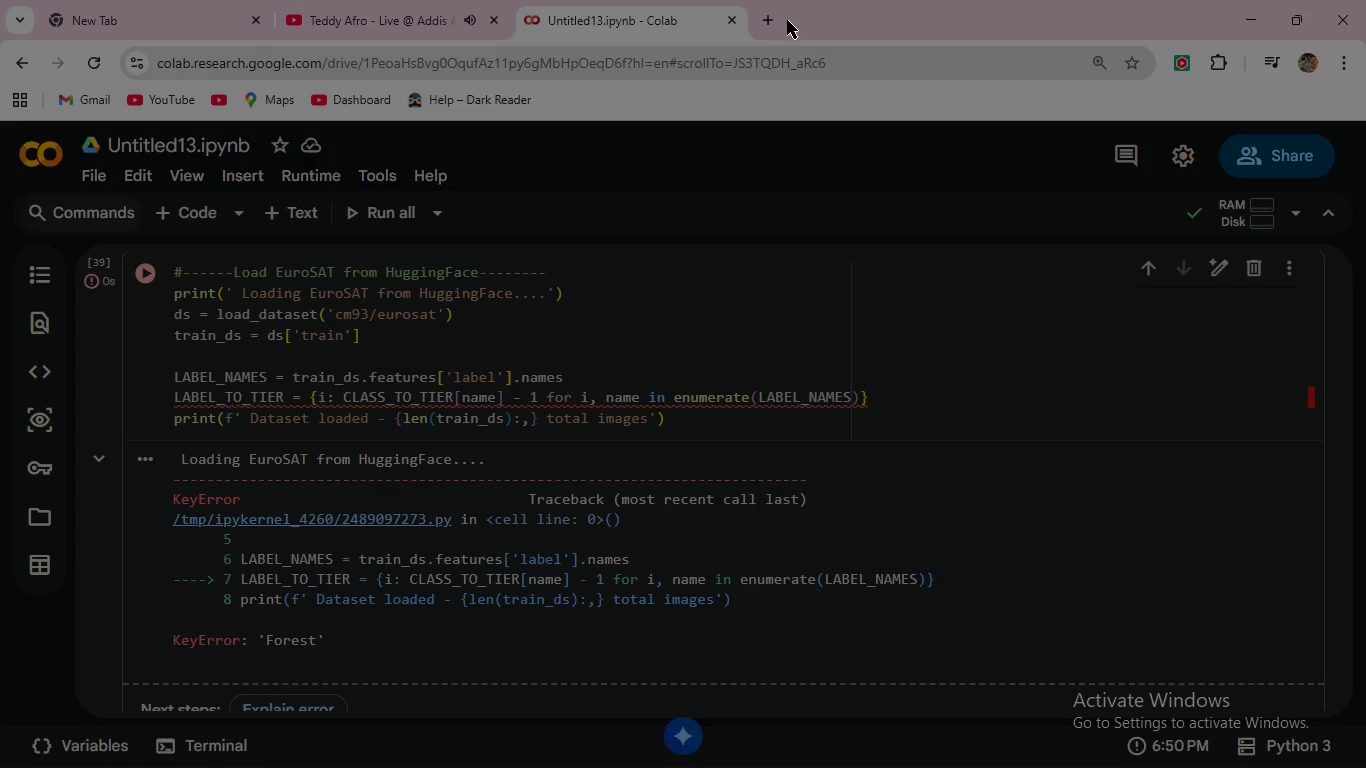 
wait(8.91)
 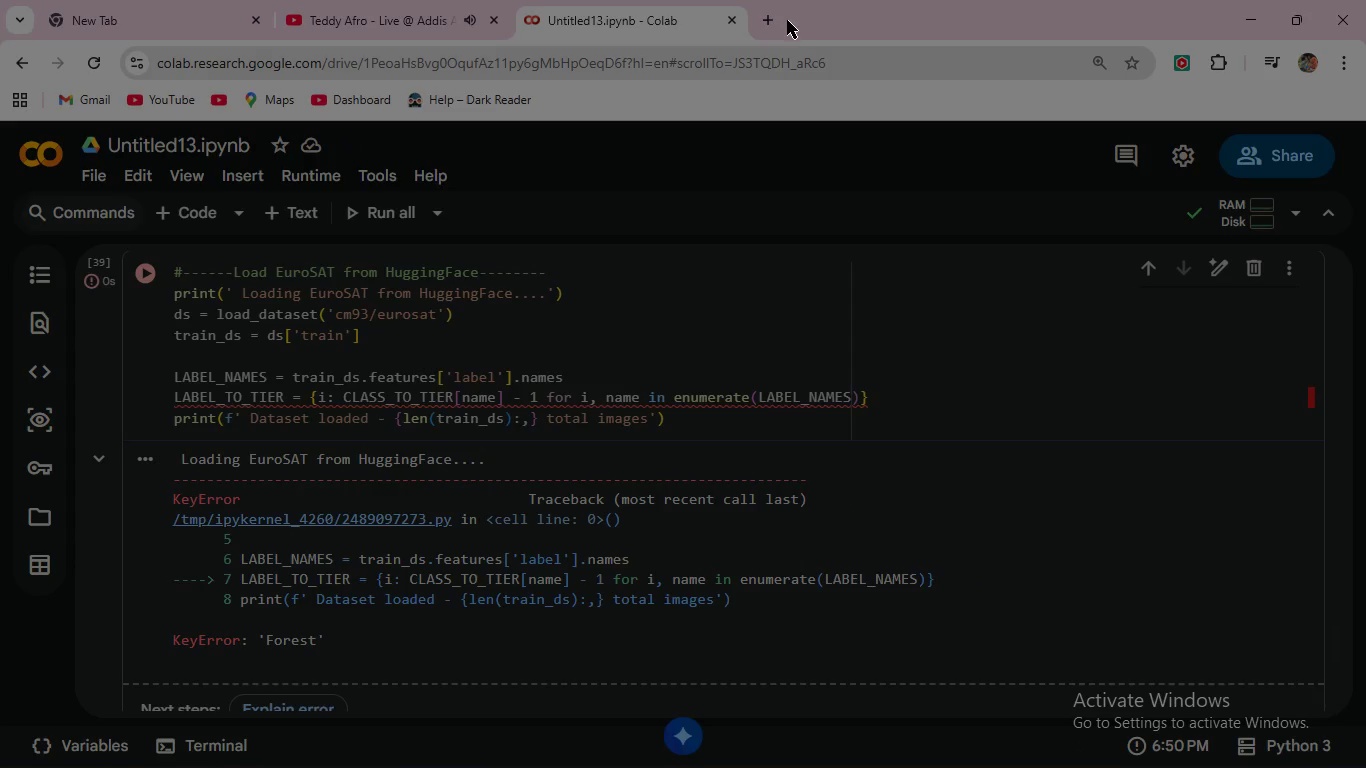 
scroll: coordinate [676, 573], scroll_direction: down, amount: 1.0
 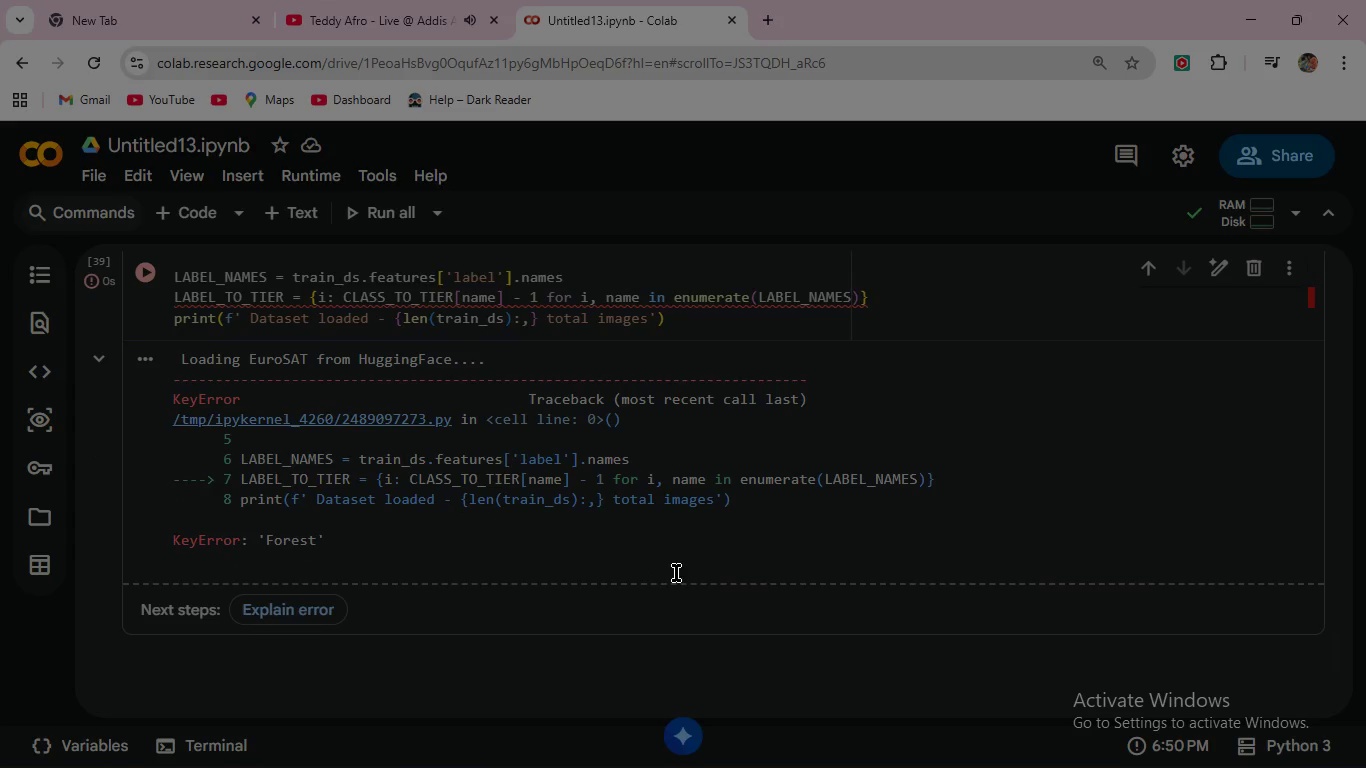 
scroll: coordinate [676, 573], scroll_direction: up, amount: 1.0
 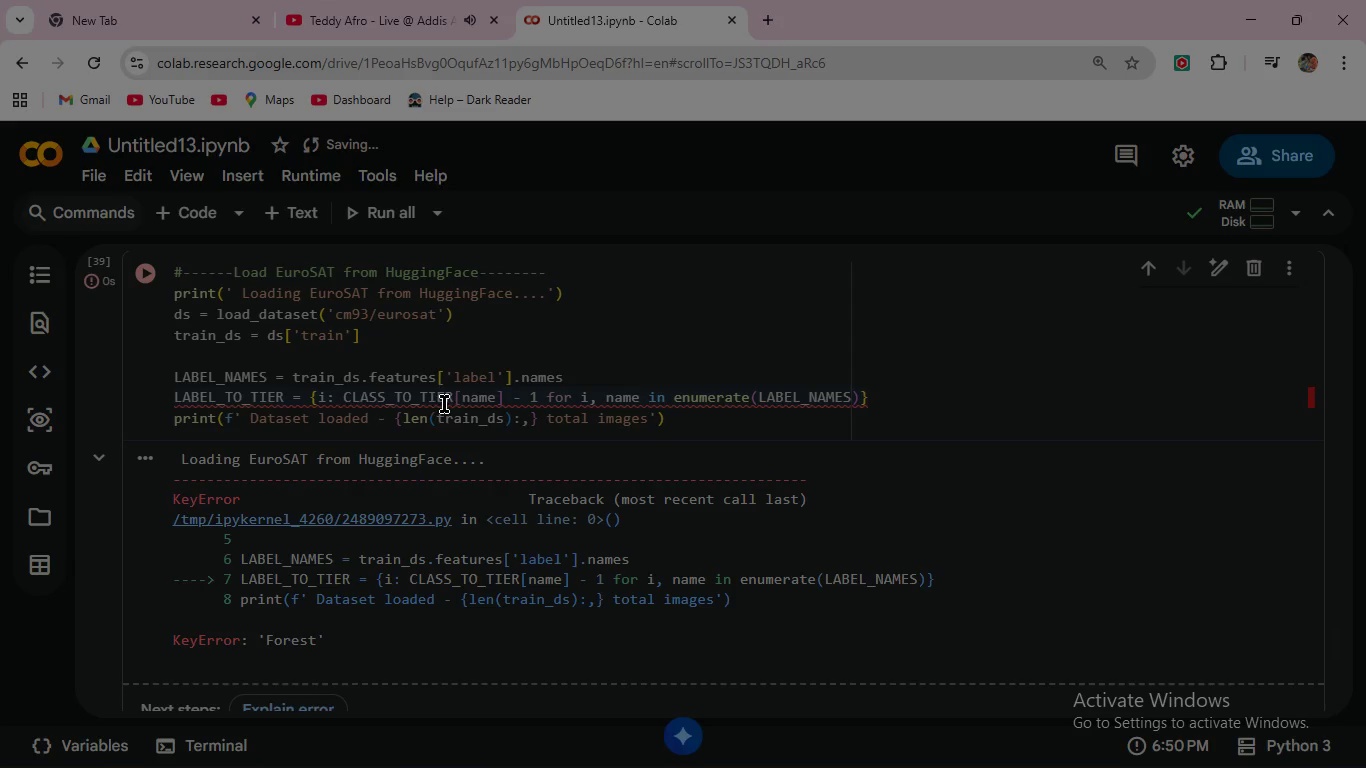 
wait(21.59)
 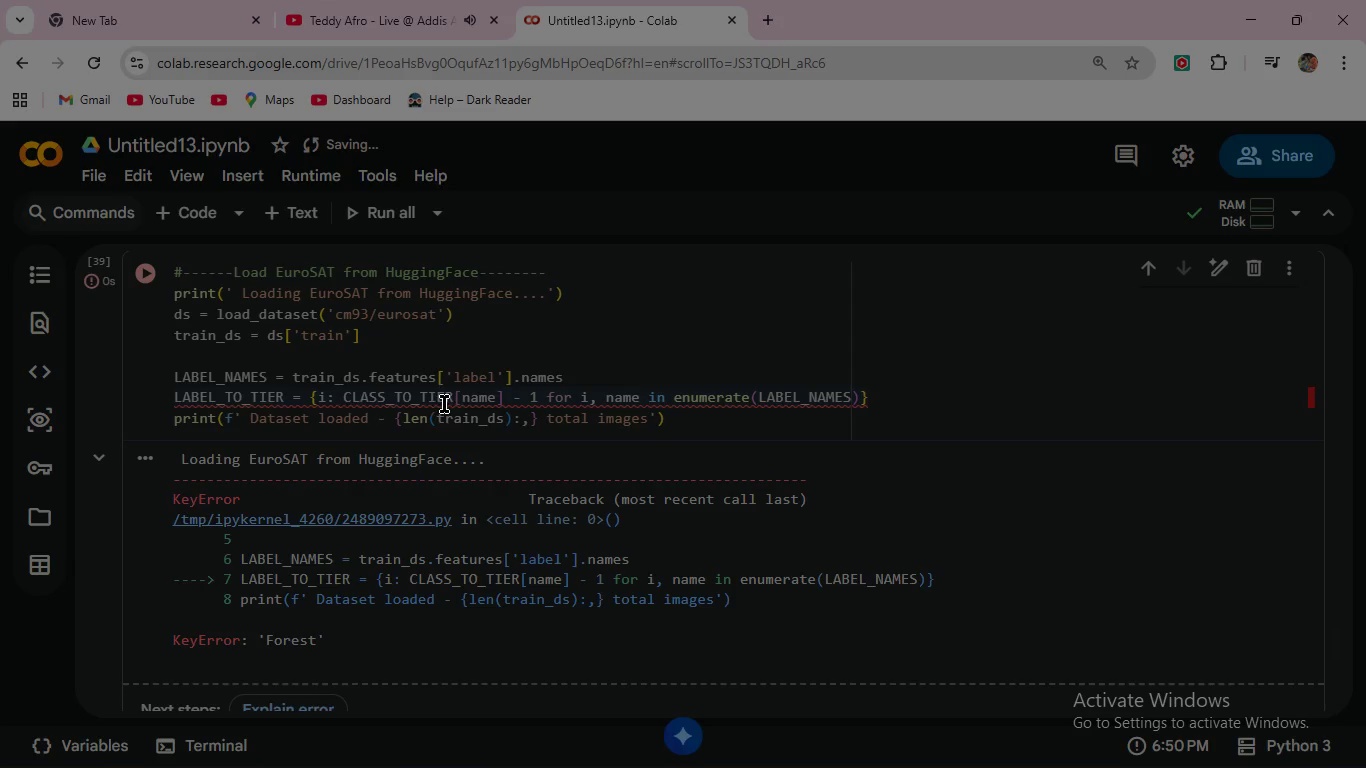 
left_click([176, 400])
 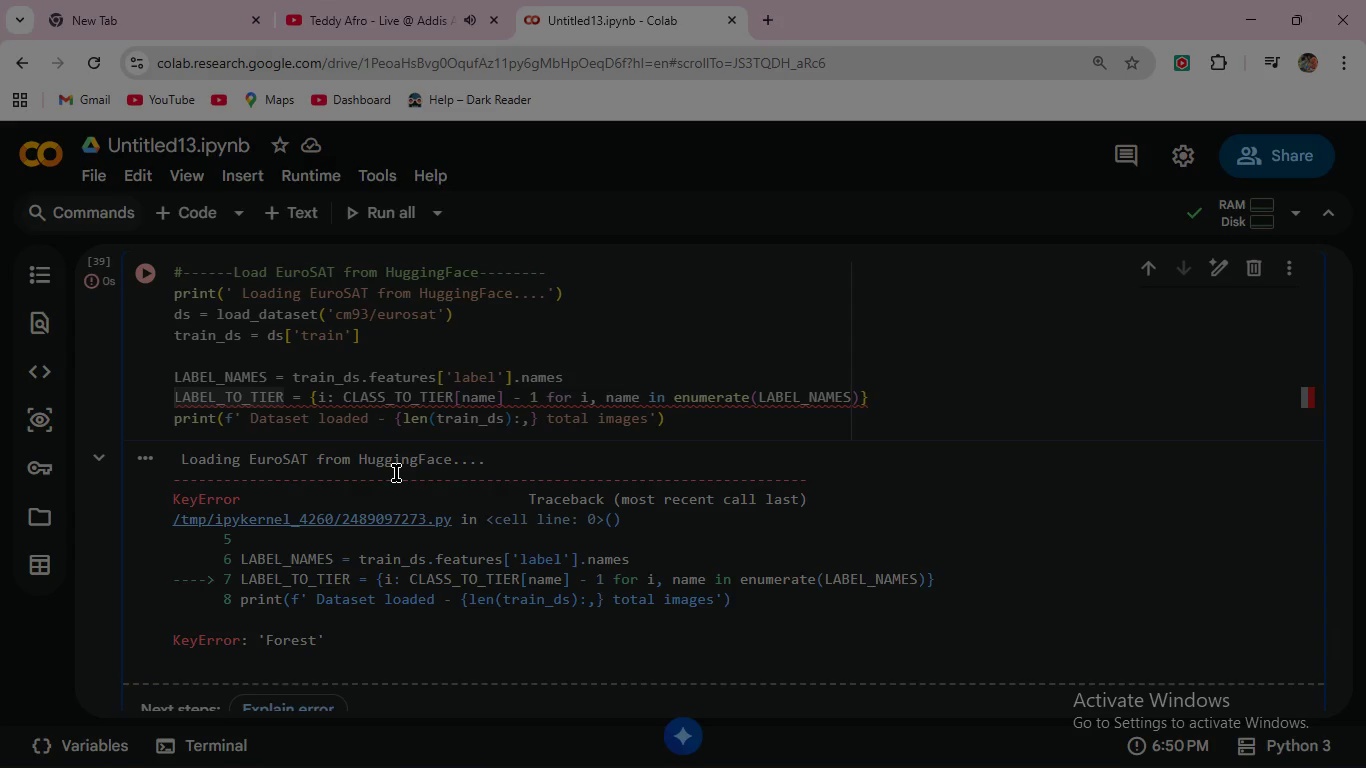 
key(Shift+ShiftLeft)
 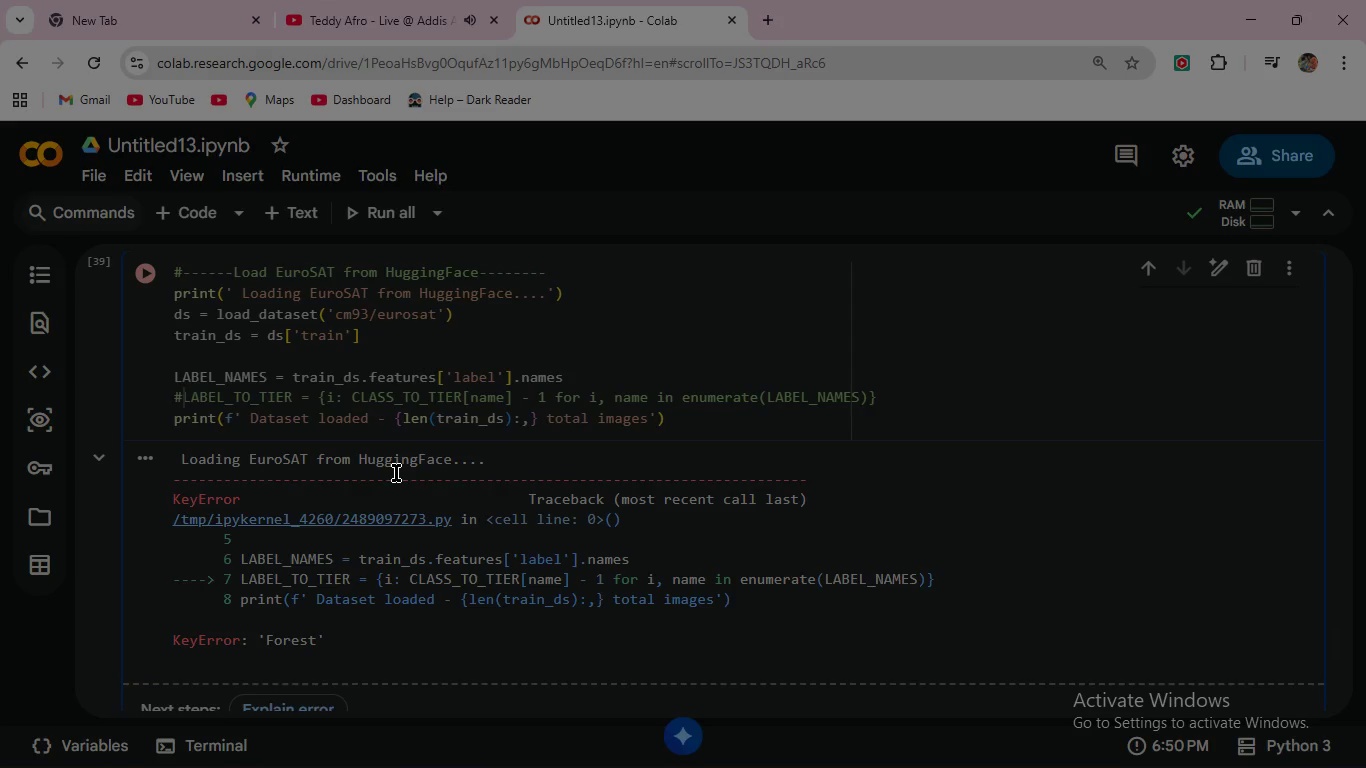 
key(Shift+3)
 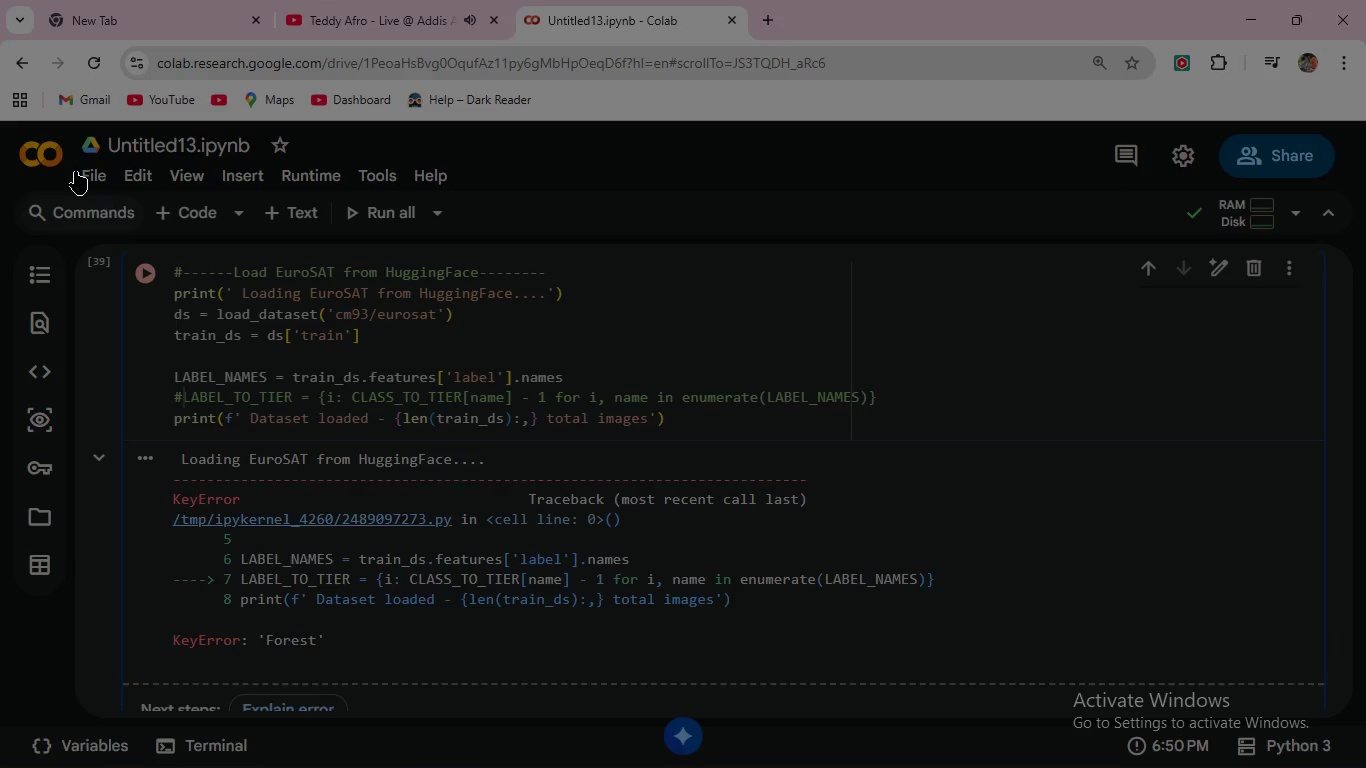 
mouse_move([153, 283])
 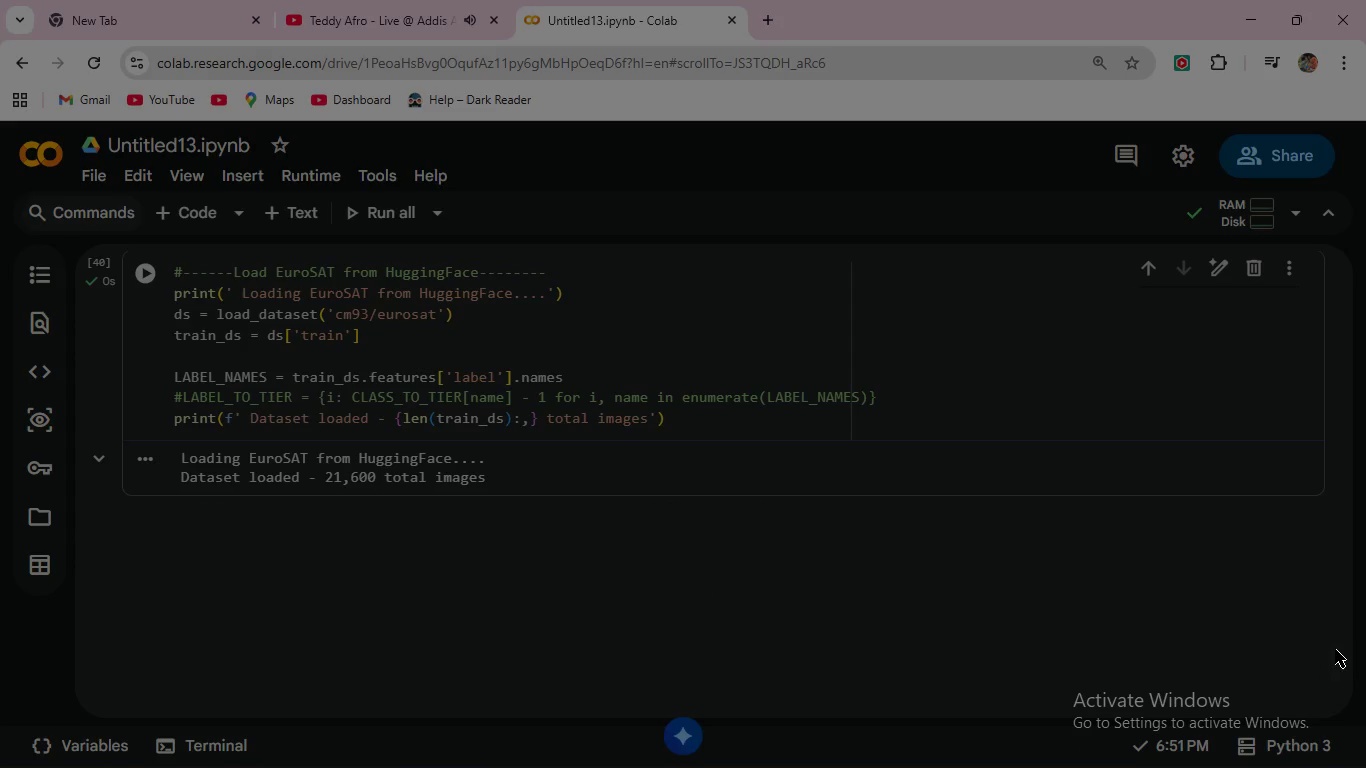 
wait(19.3)
 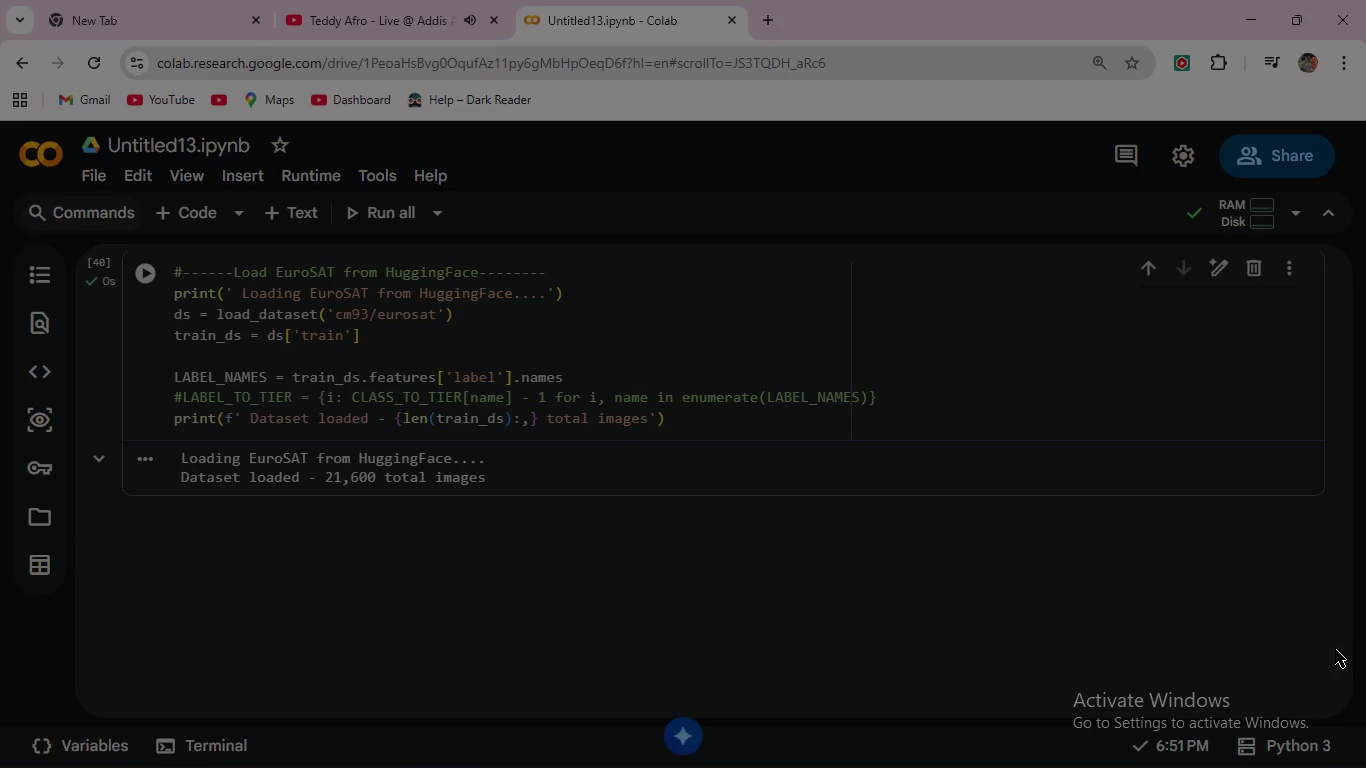 
left_click([698, 417])
 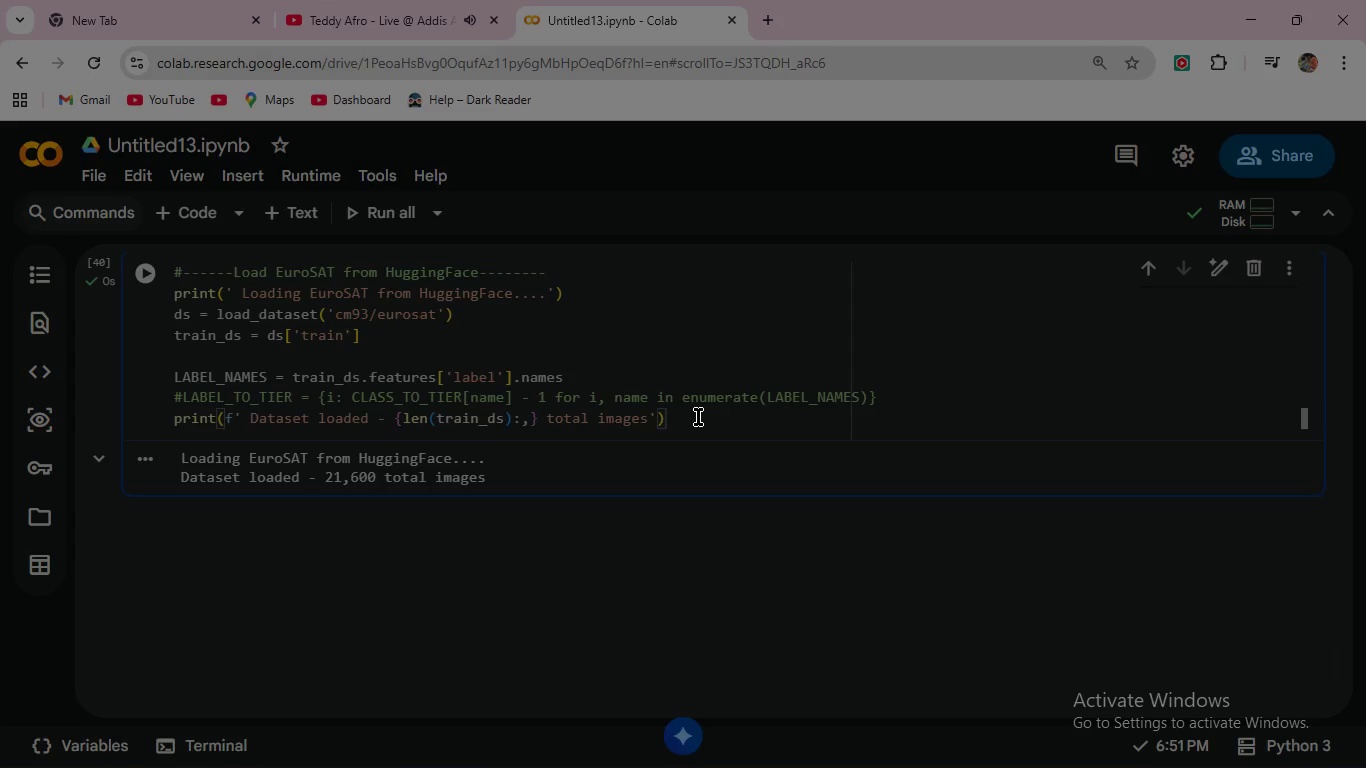 
left_click([698, 417])
 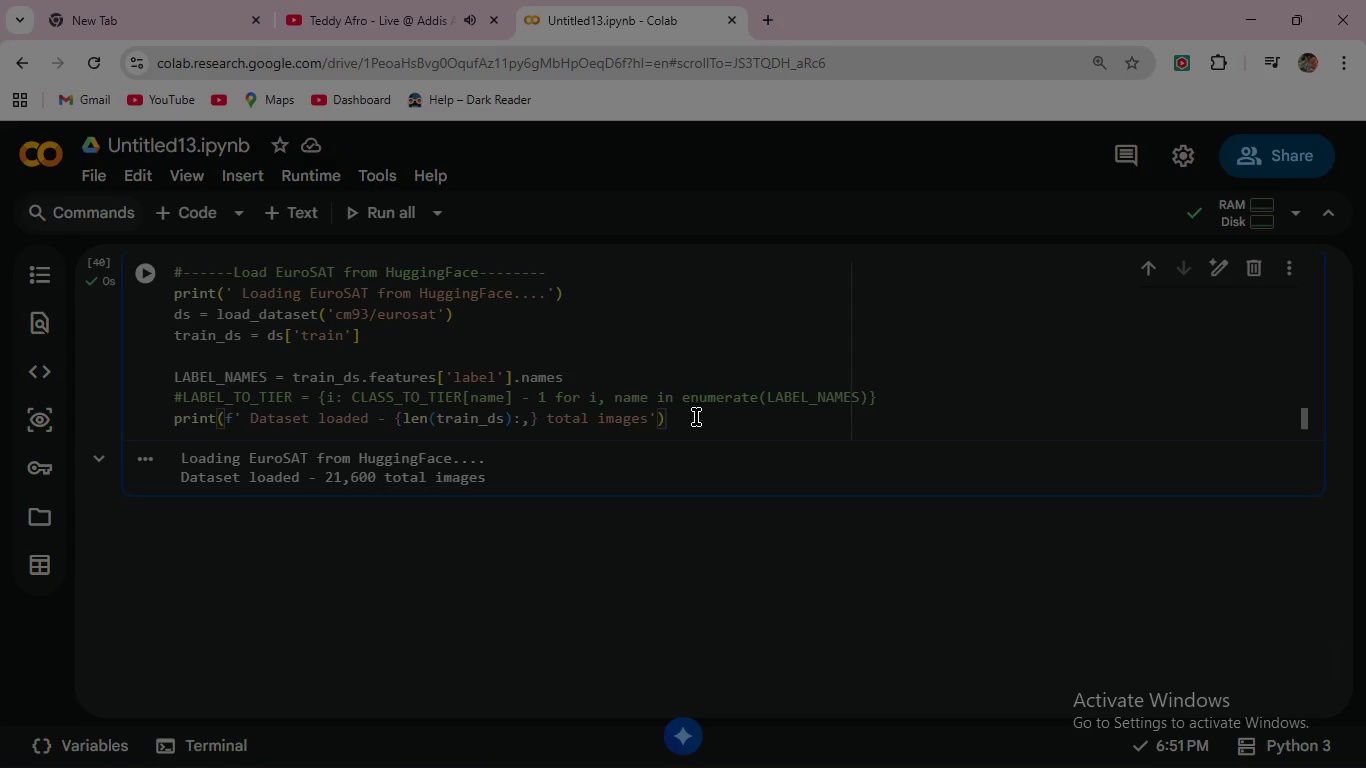 
wait(7.39)
 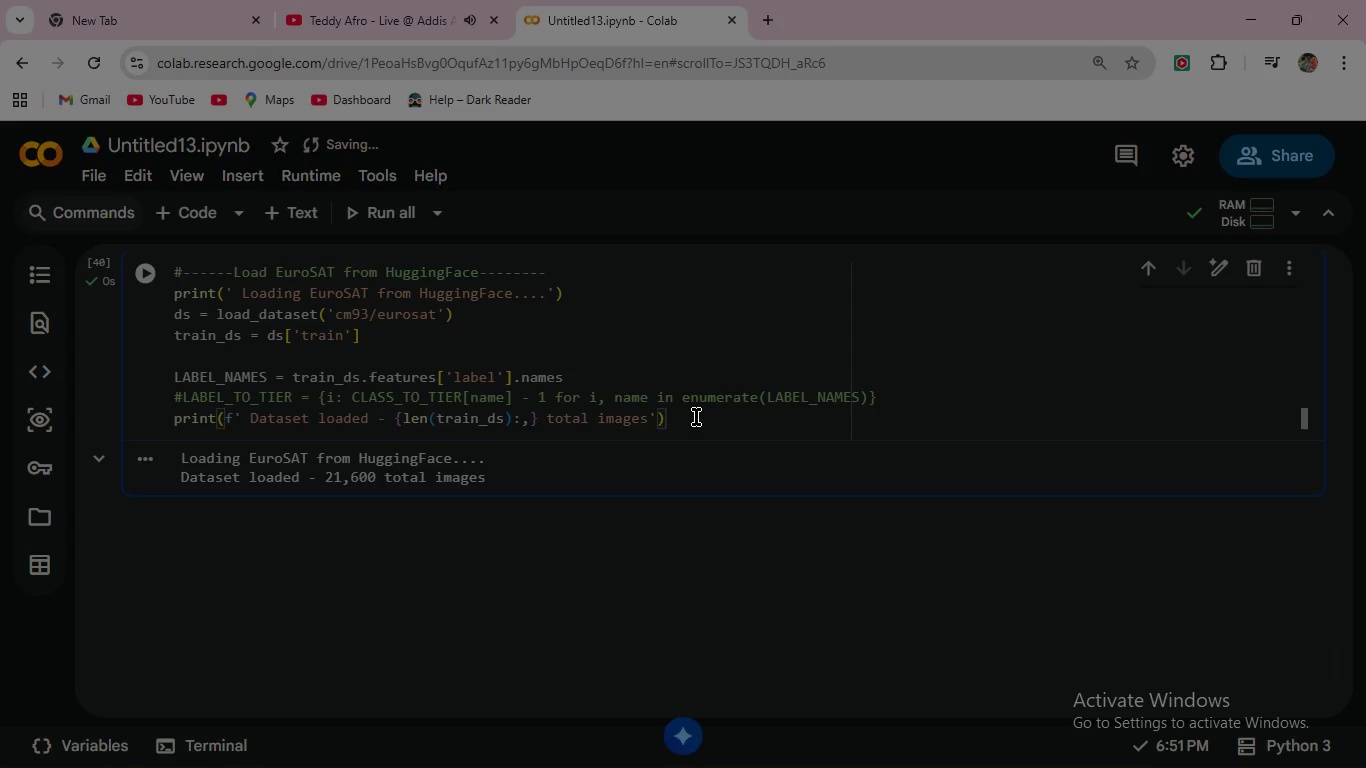 
key(Enter)
 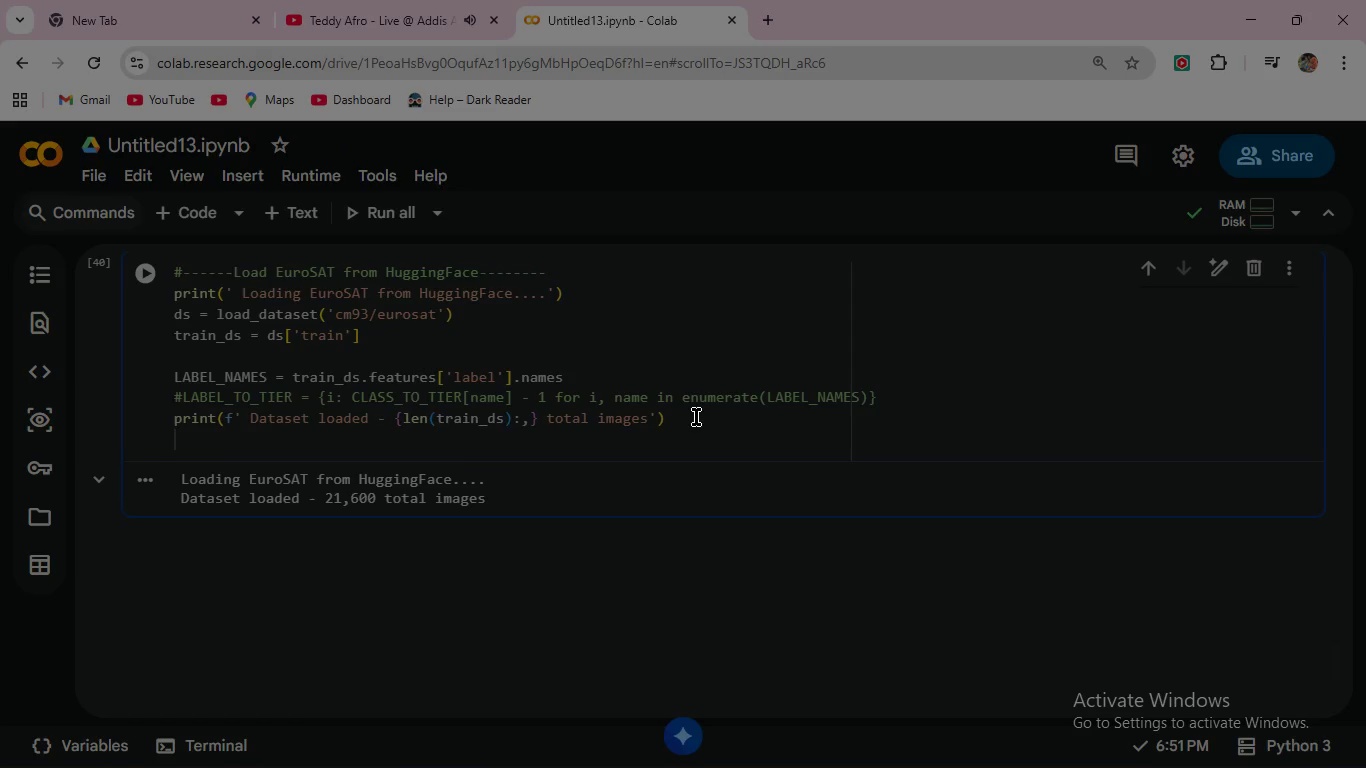 
type(print(f' Classes : {LABEL_NAMES)
 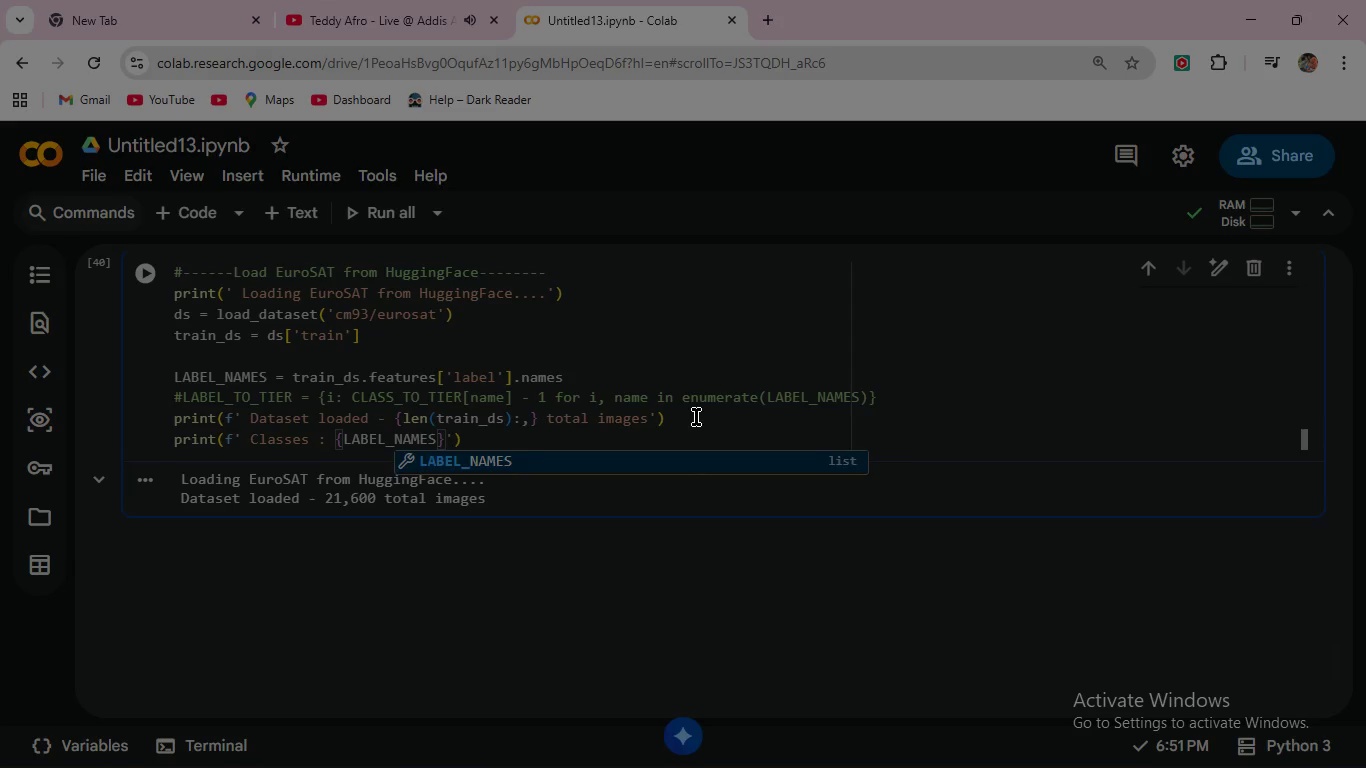 
left_click([144, 273])
 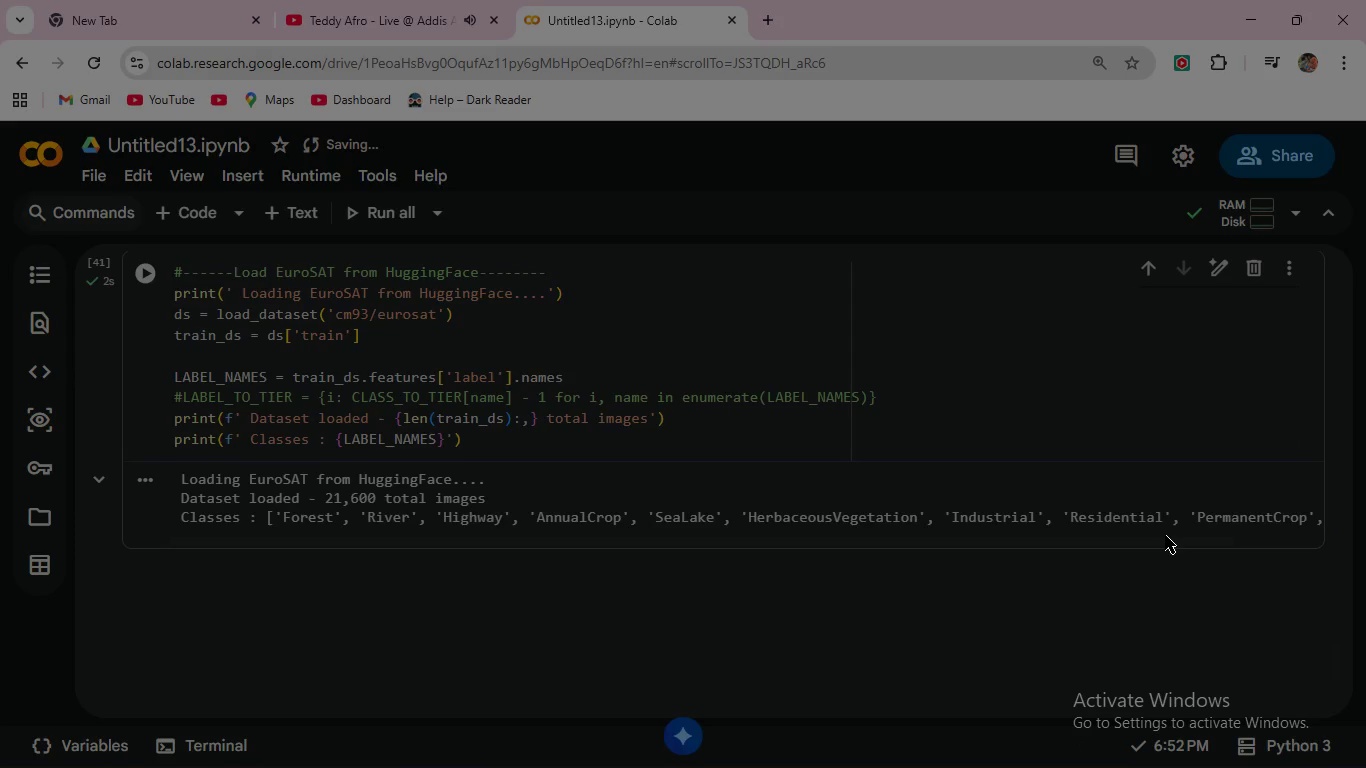 
wait(5.36)
 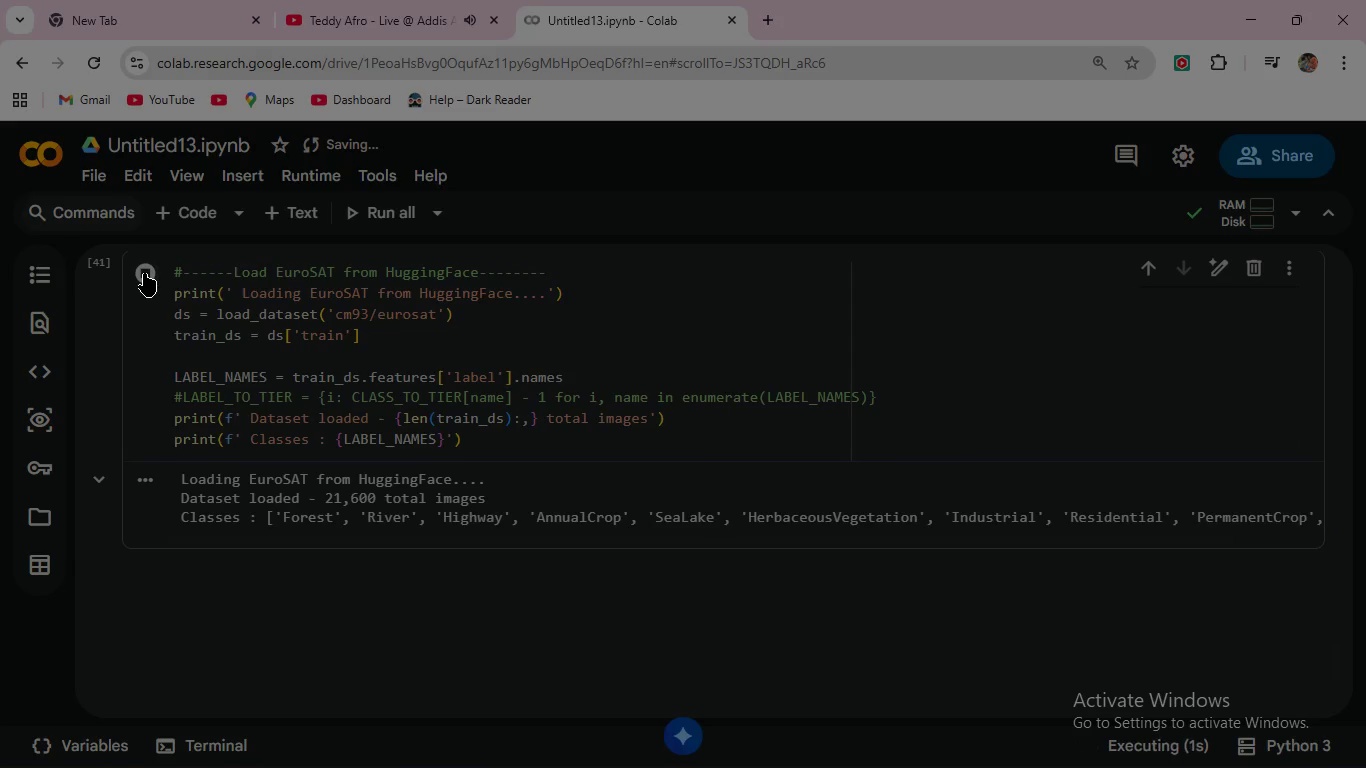 
left_click([1232, 524])
 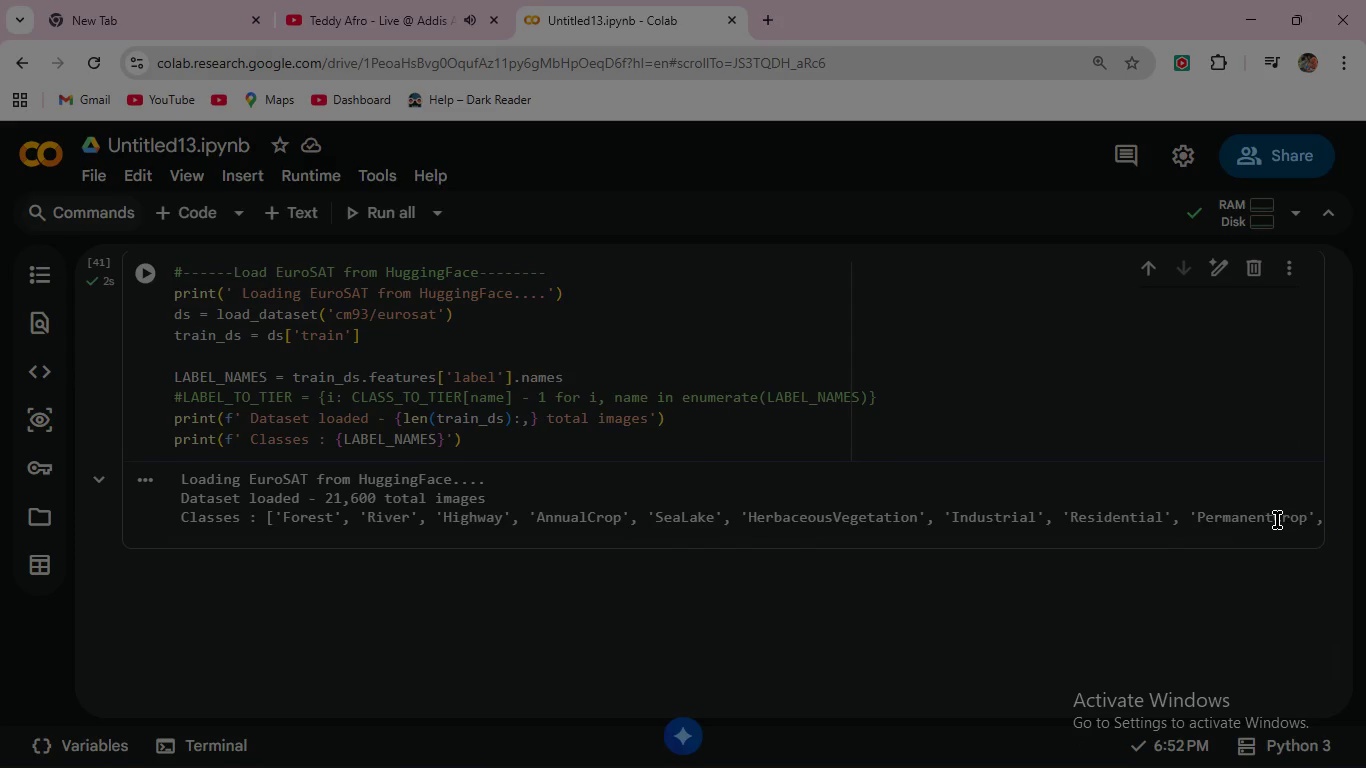 
hold_key(key=ArrowRight, duration=0.56)
 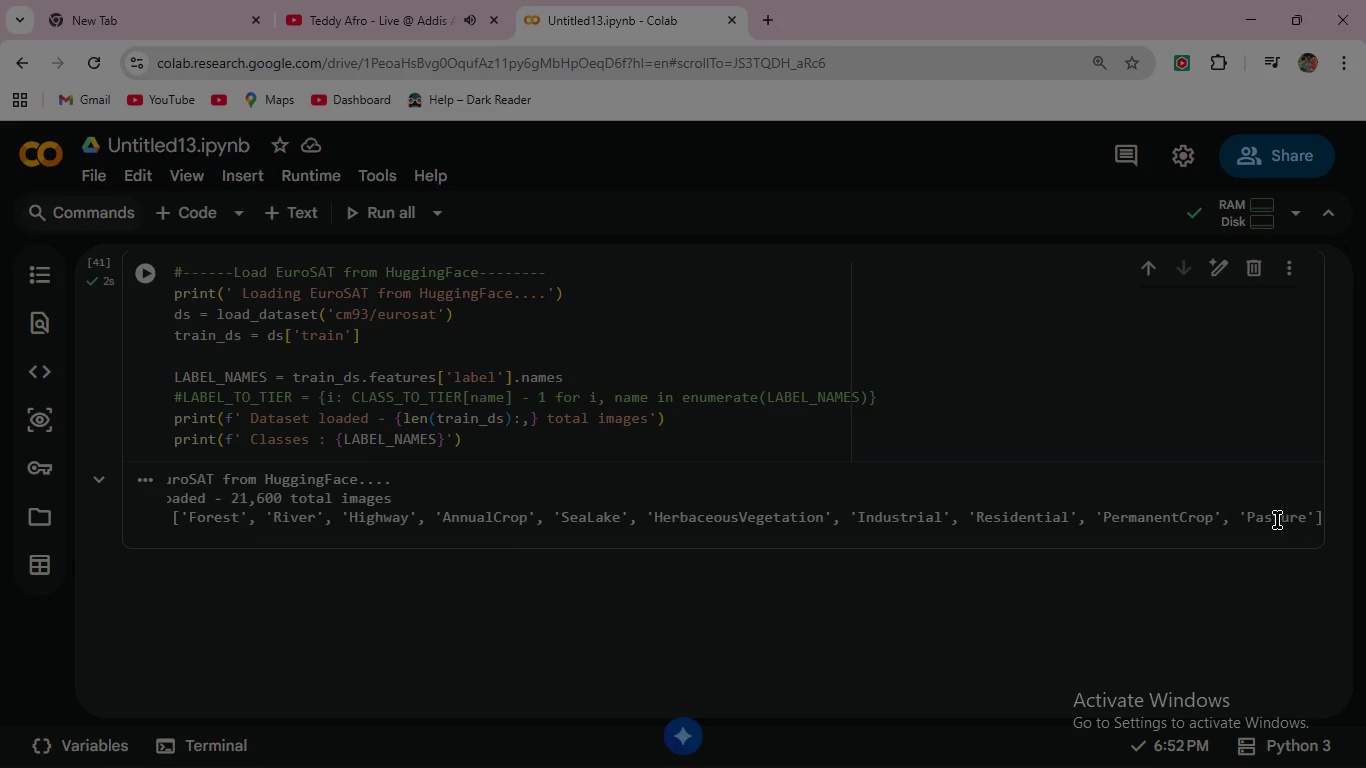 
key(ArrowRight)
 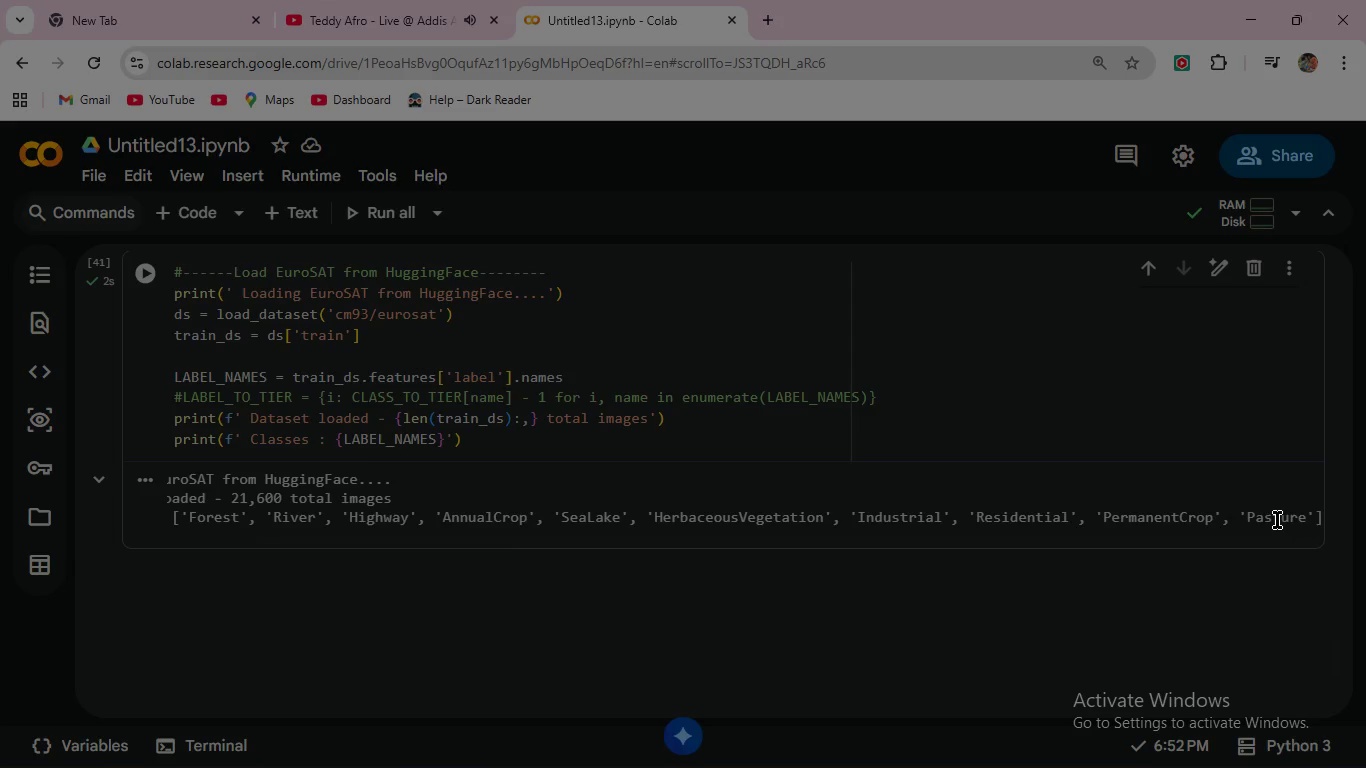 
key(ArrowRight)
 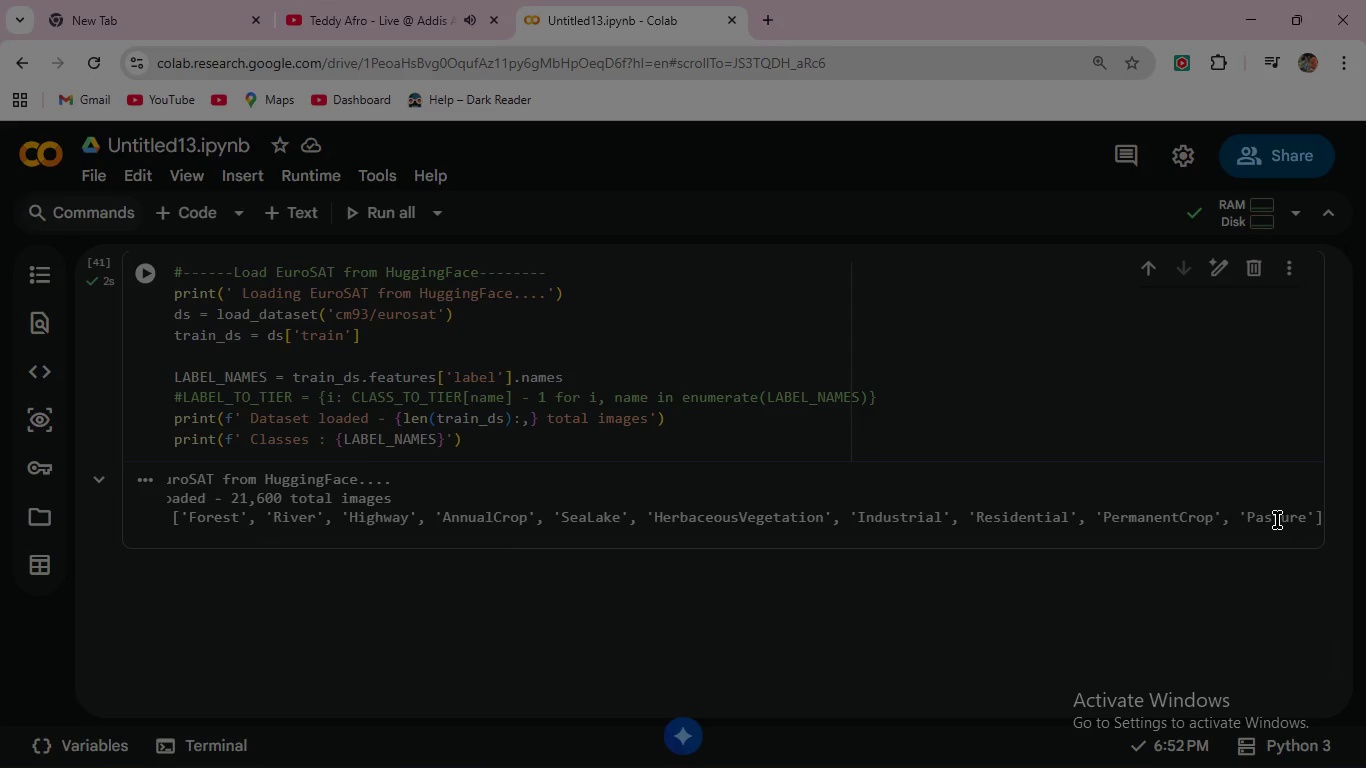 
key(ArrowRight)
 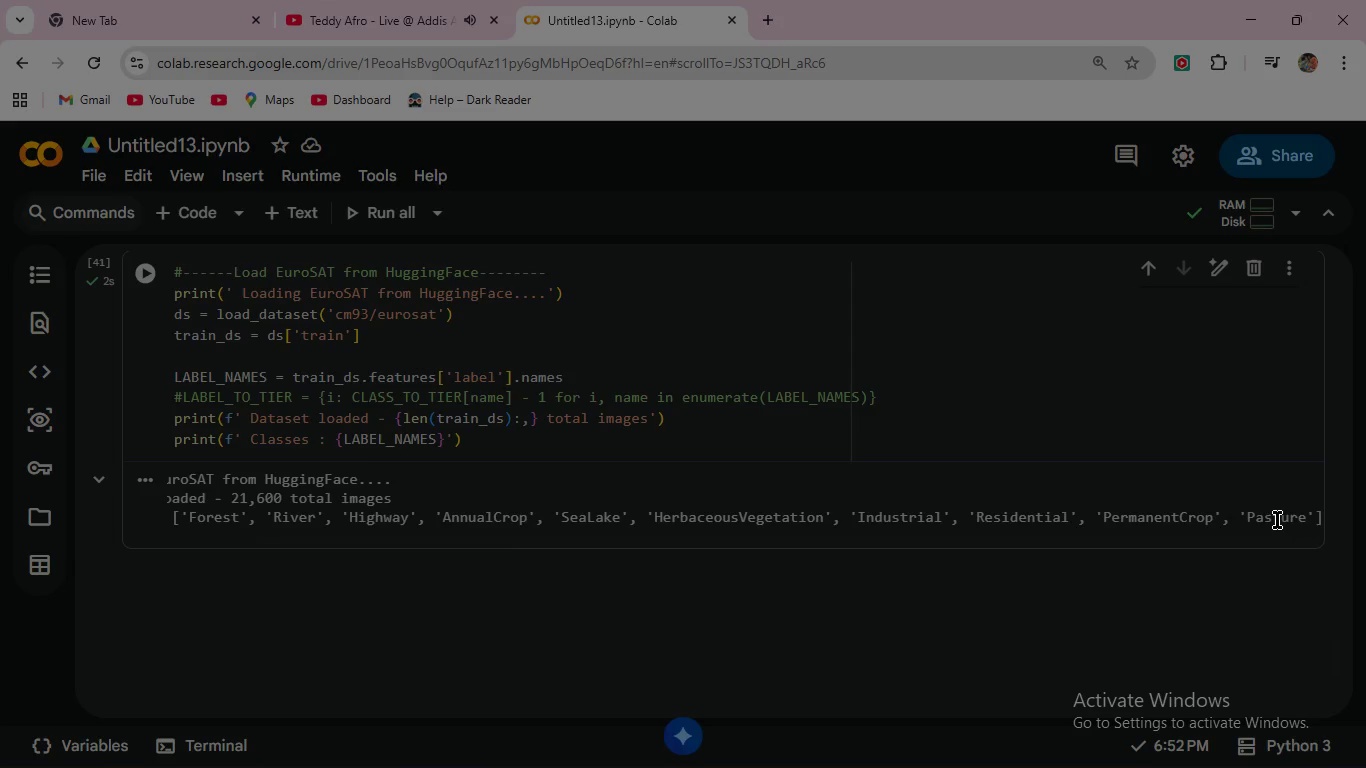 
key(ArrowRight)
 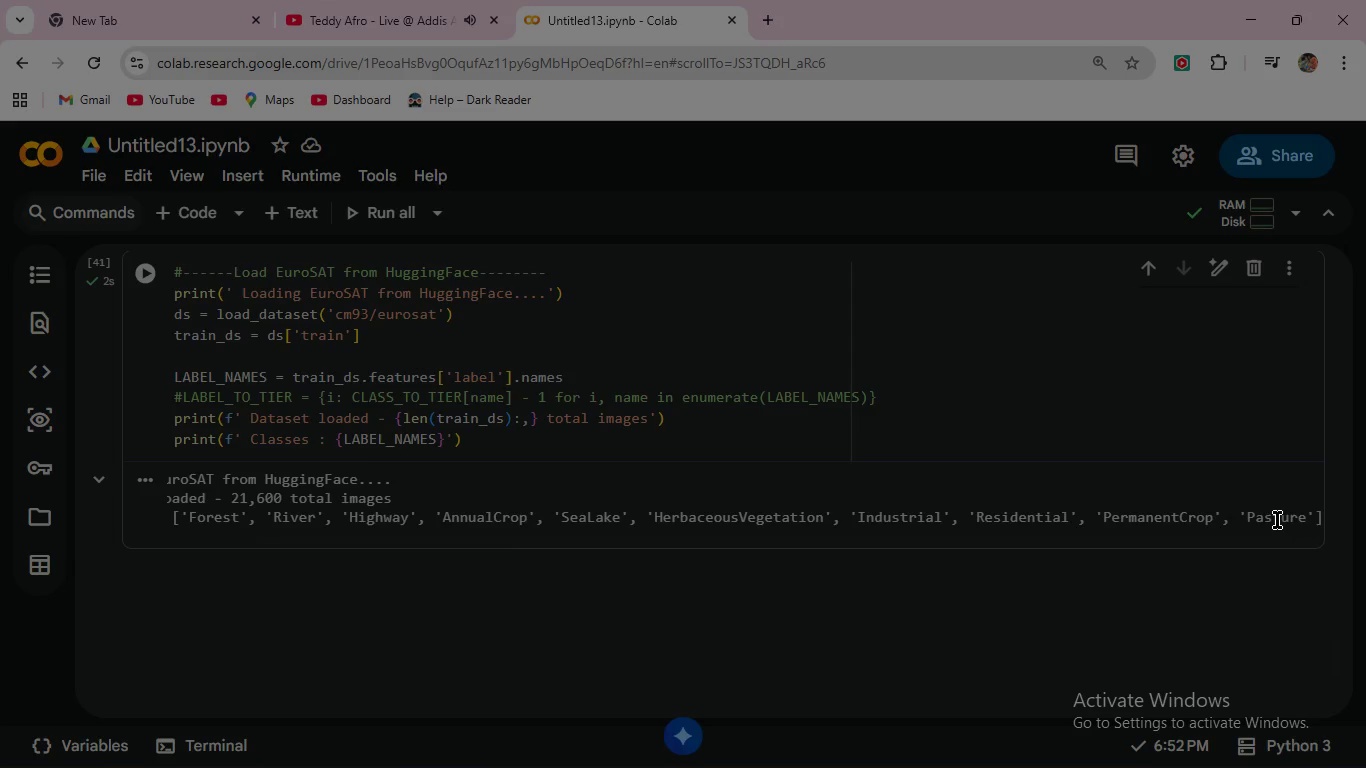 
key(ArrowRight)
 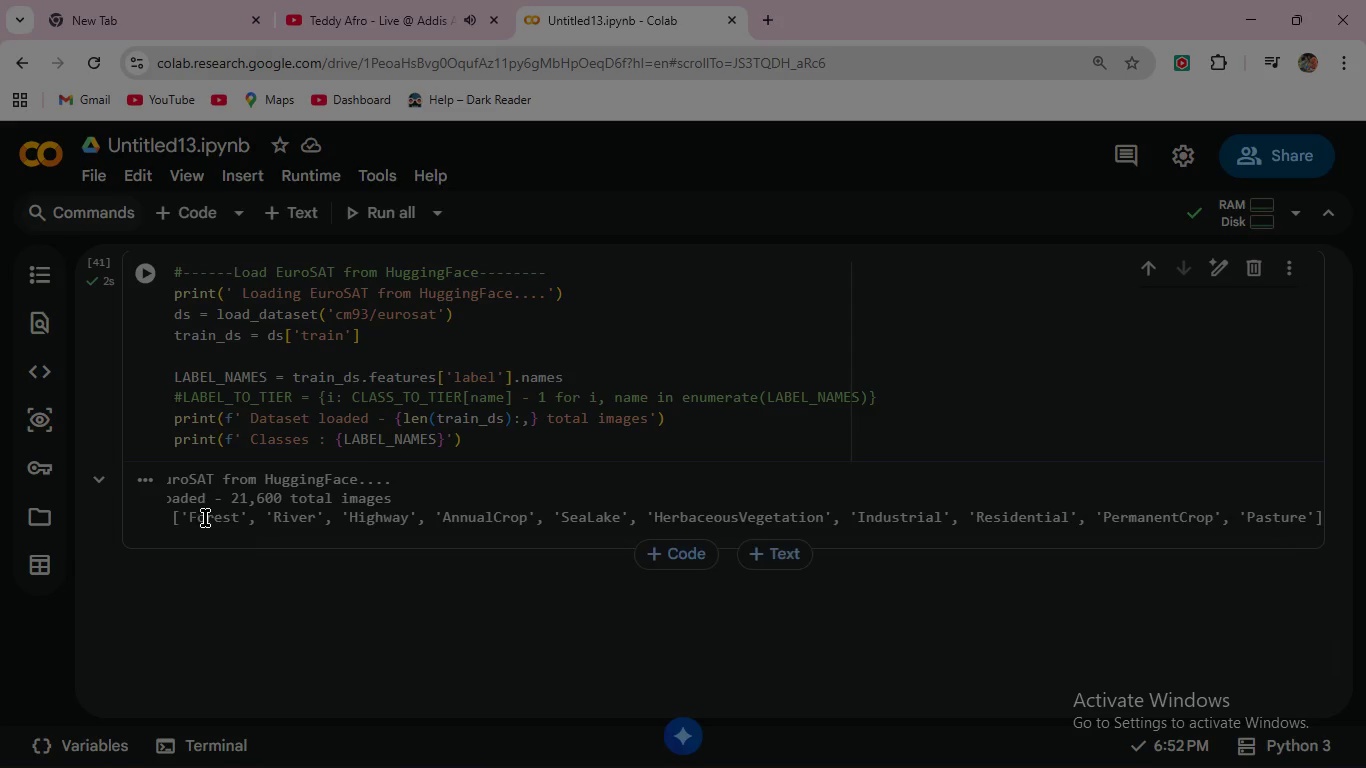 
wait(6.33)
 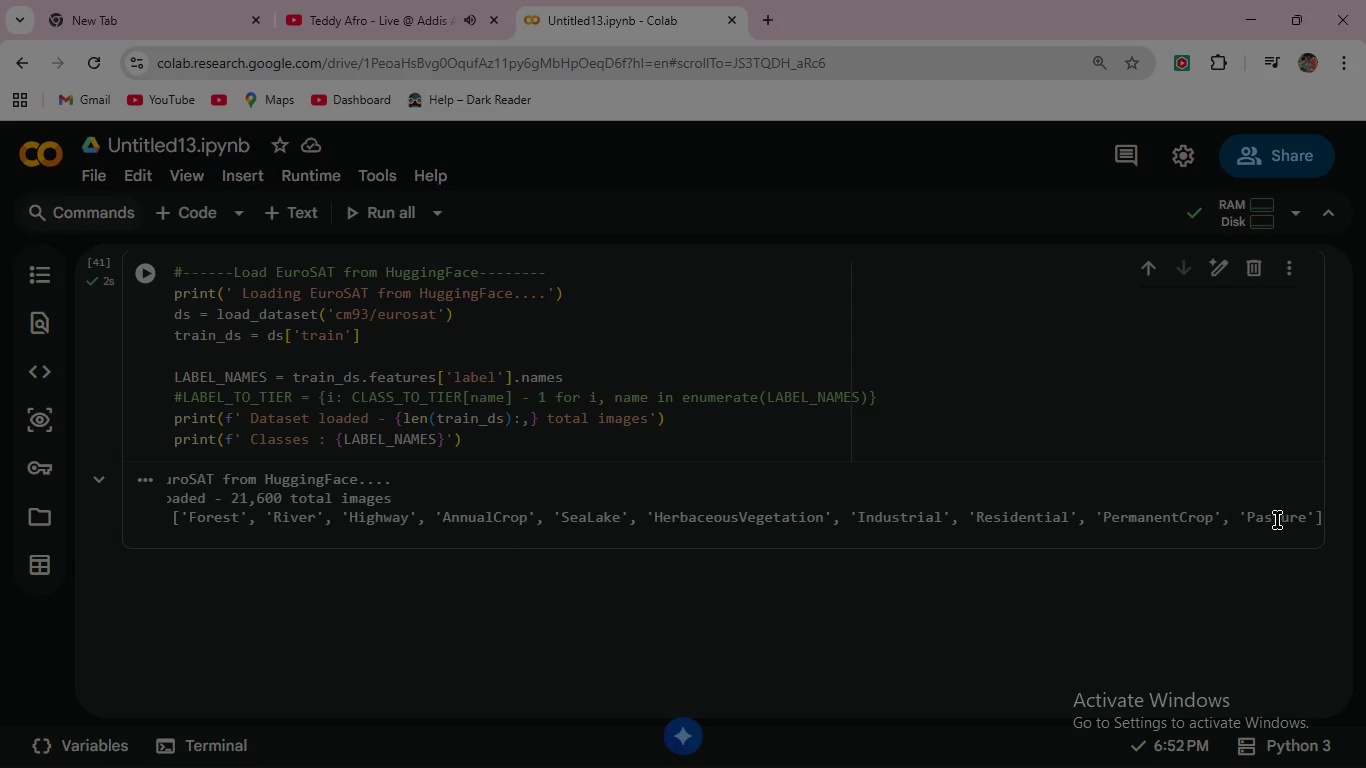 
left_click_drag(start_coordinate=[188, 520], to_coordinate=[238, 525])
 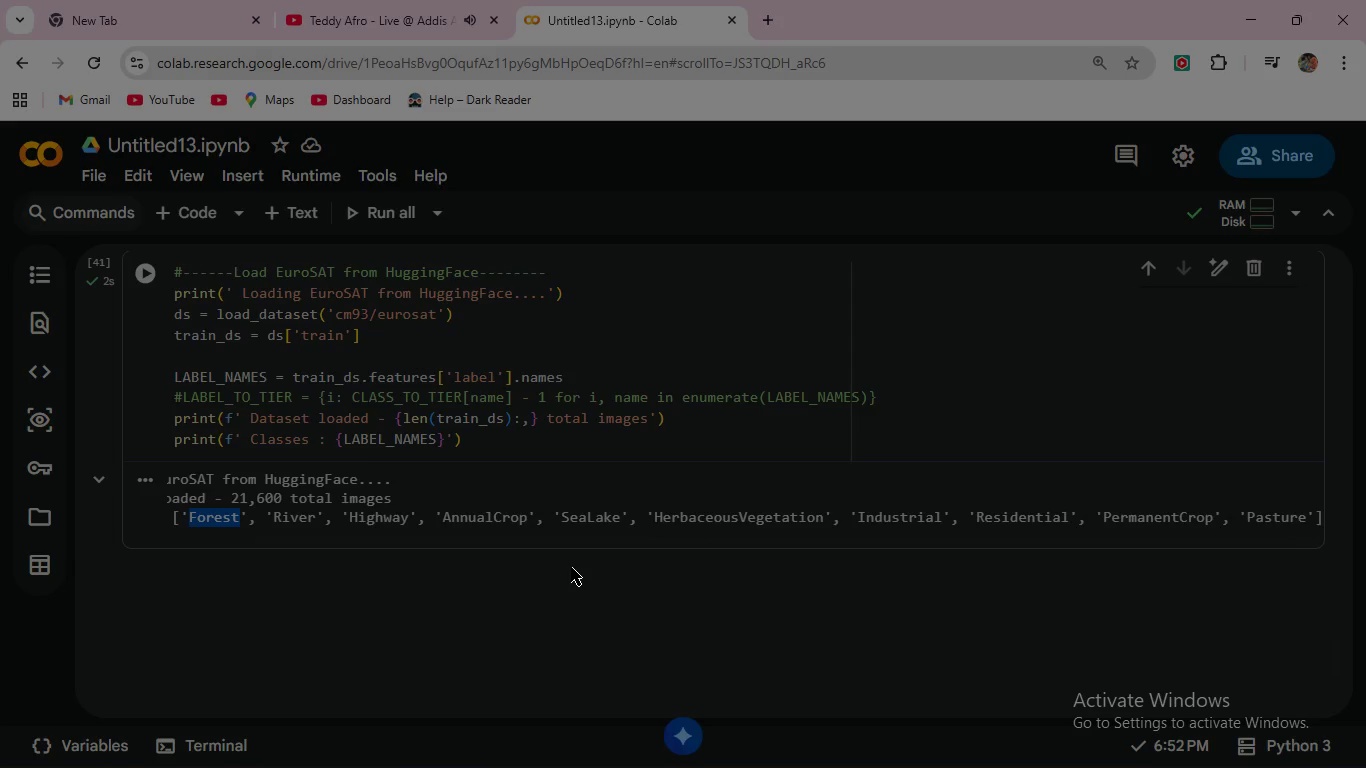 
key(Control+C)
 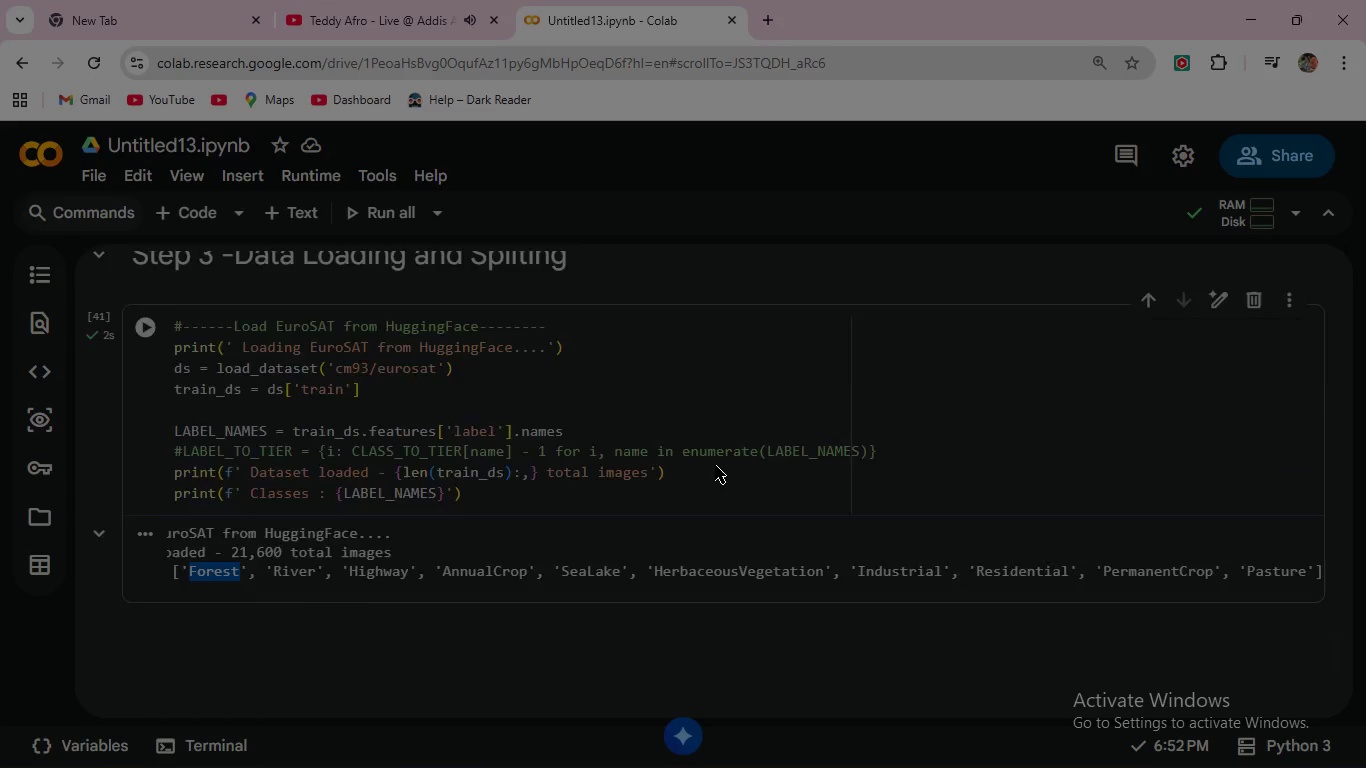 
scroll: coordinate [851, 498], scroll_direction: up, amount: 27.0
 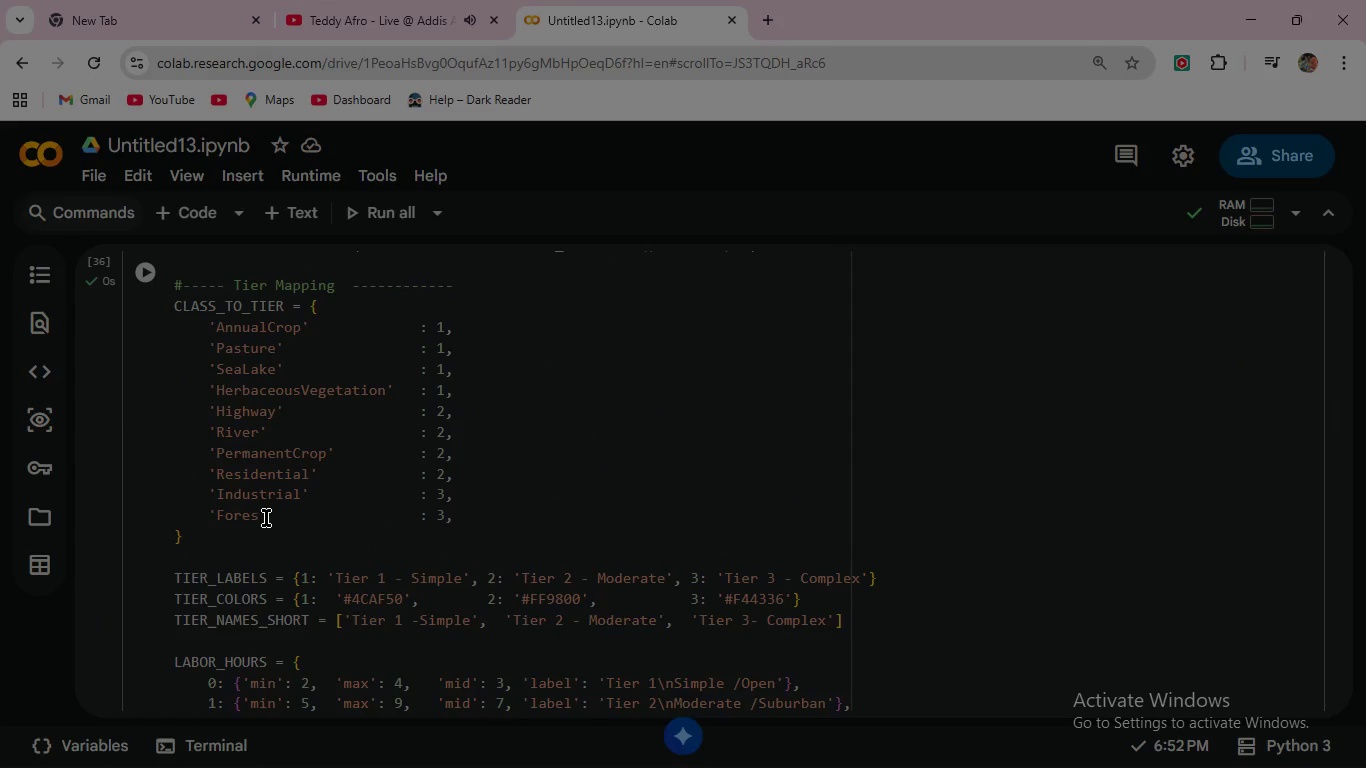 
left_click_drag(start_coordinate=[261, 517], to_coordinate=[218, 513])
 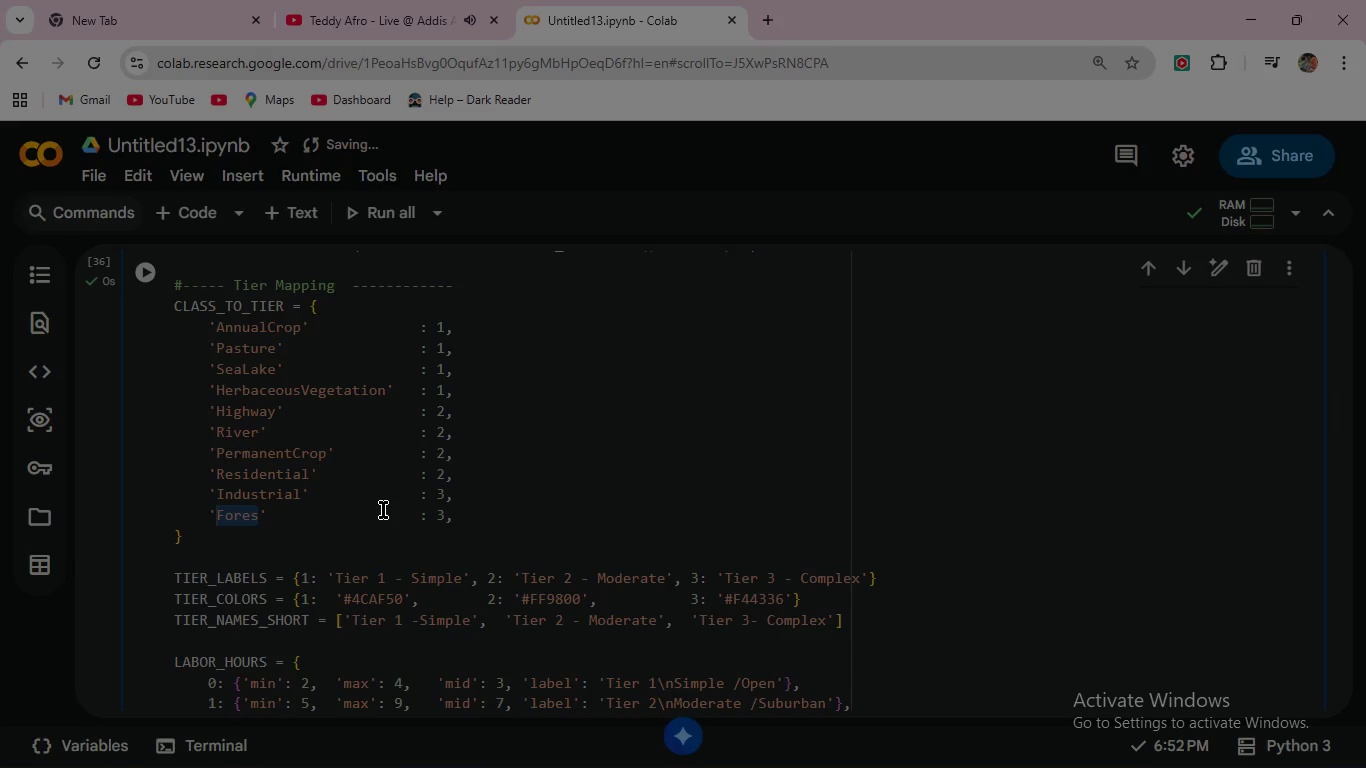 
key(Control+V)
 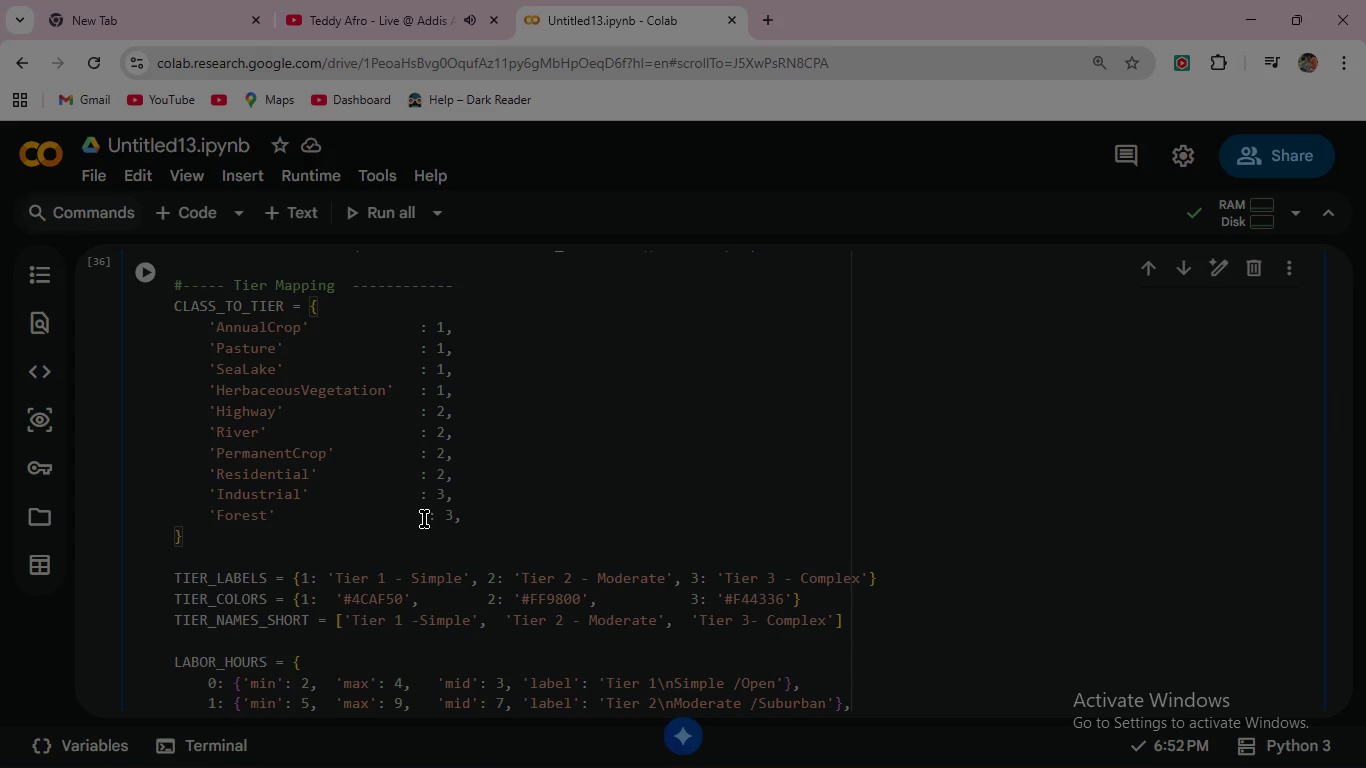 
left_click([424, 519])
 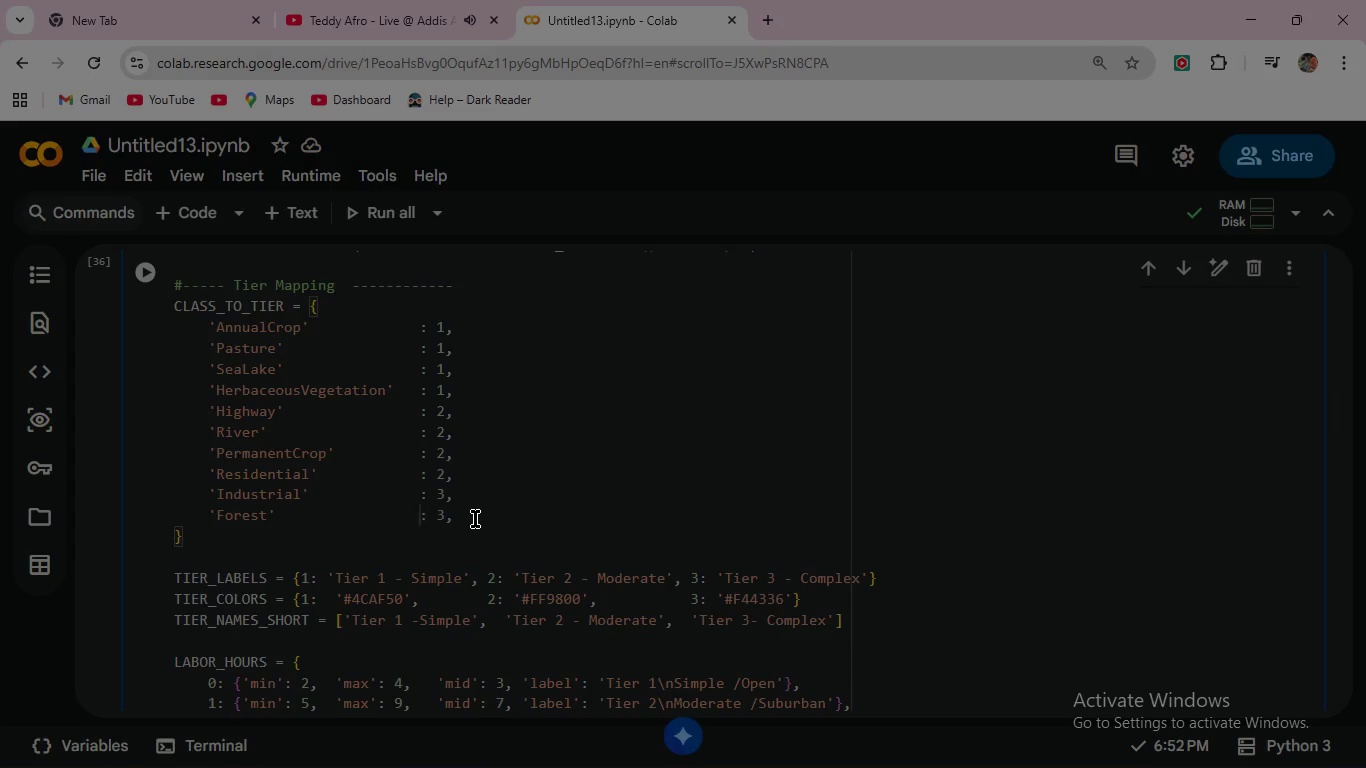 
key(Backspace)
 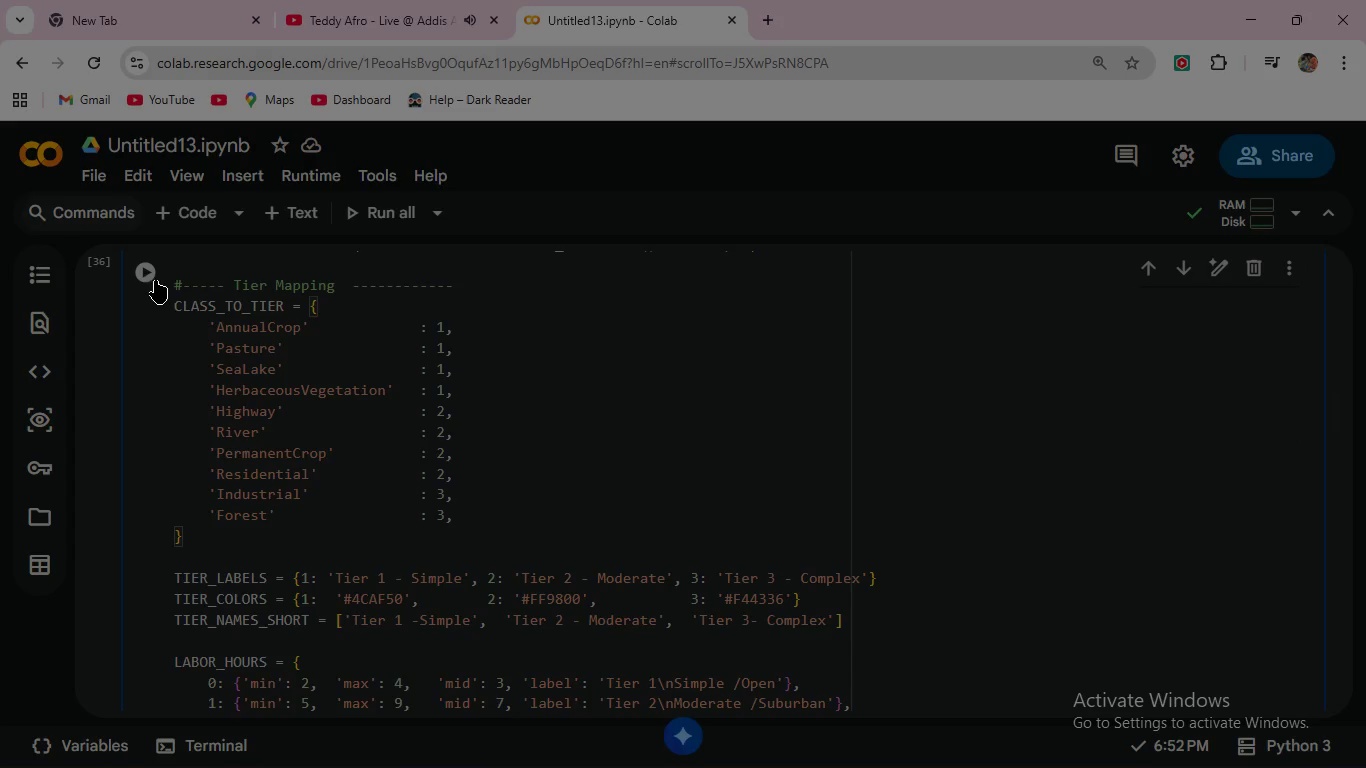 
left_click([147, 272])
 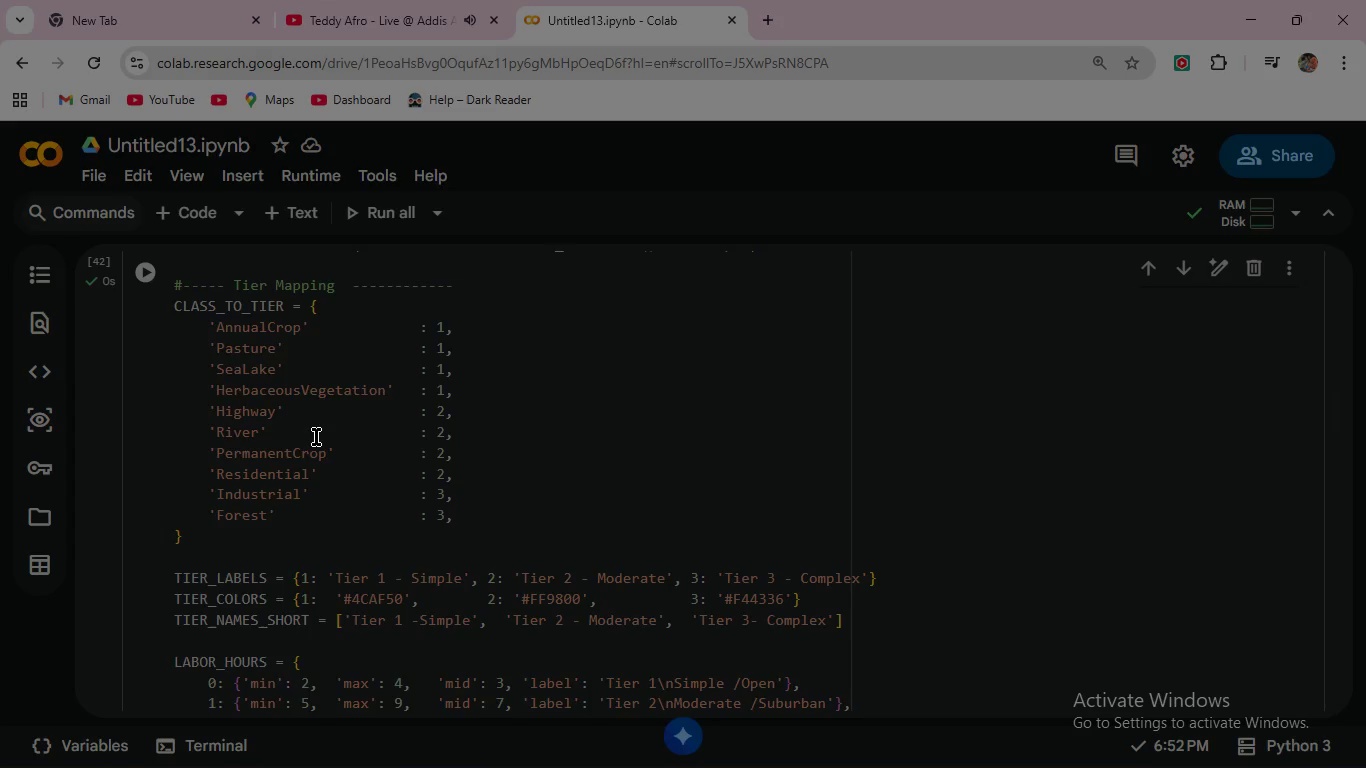 
scroll: coordinate [316, 439], scroll_direction: down, amount: 26.0
 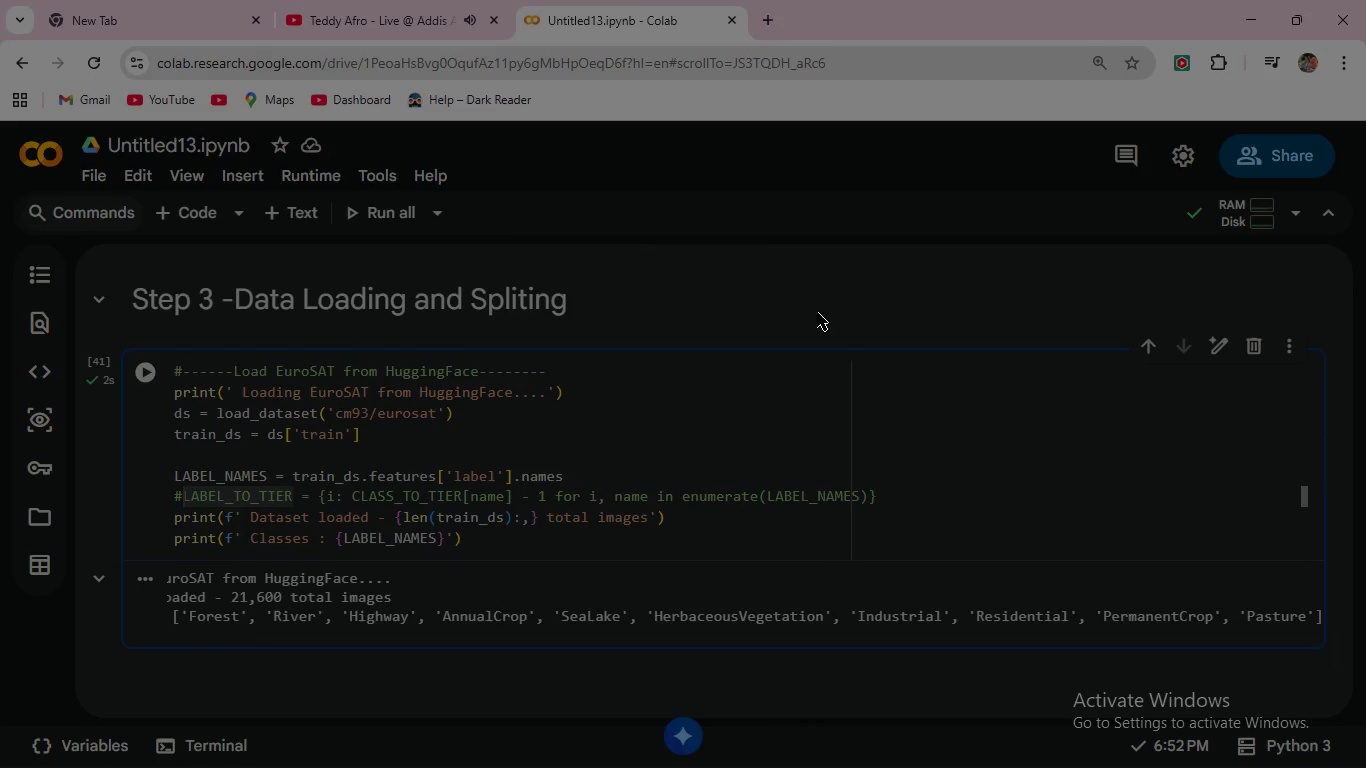 
key(Backspace)
 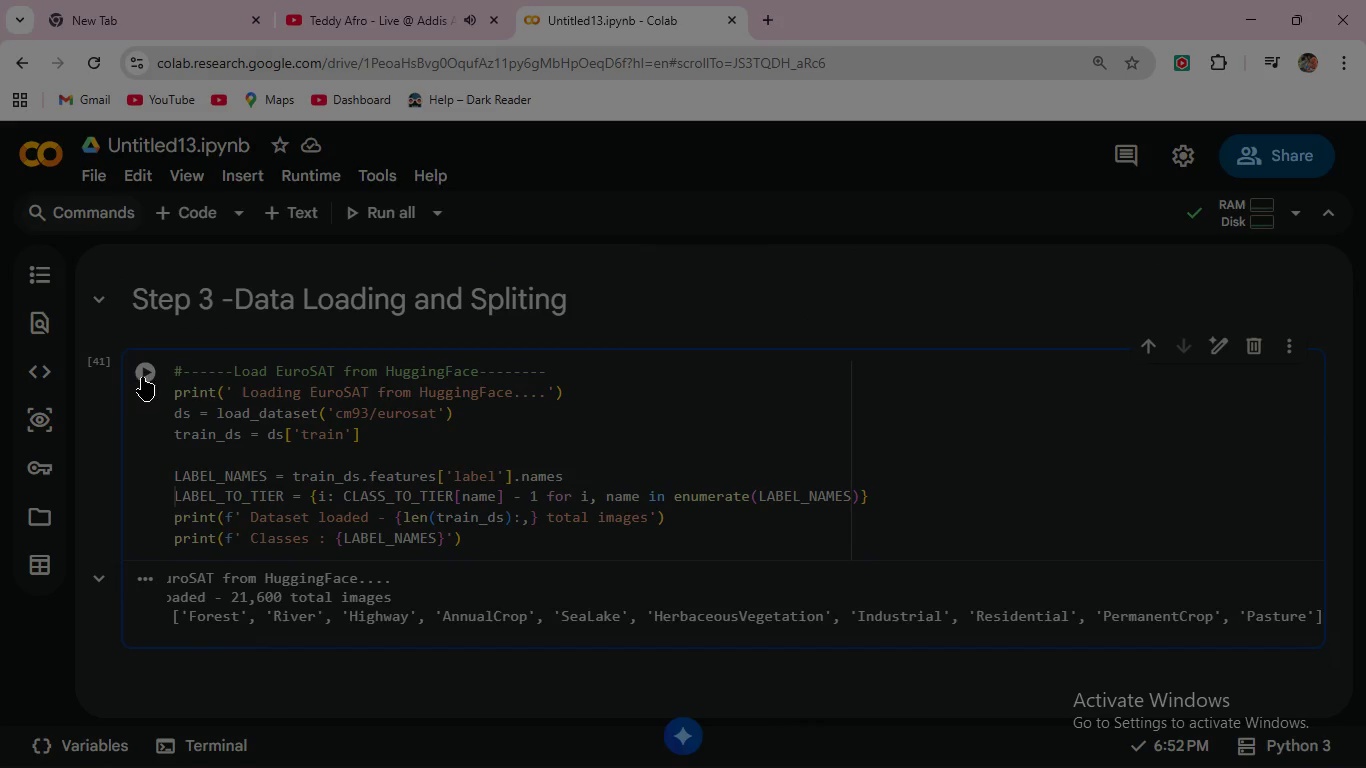 
left_click([142, 375])
 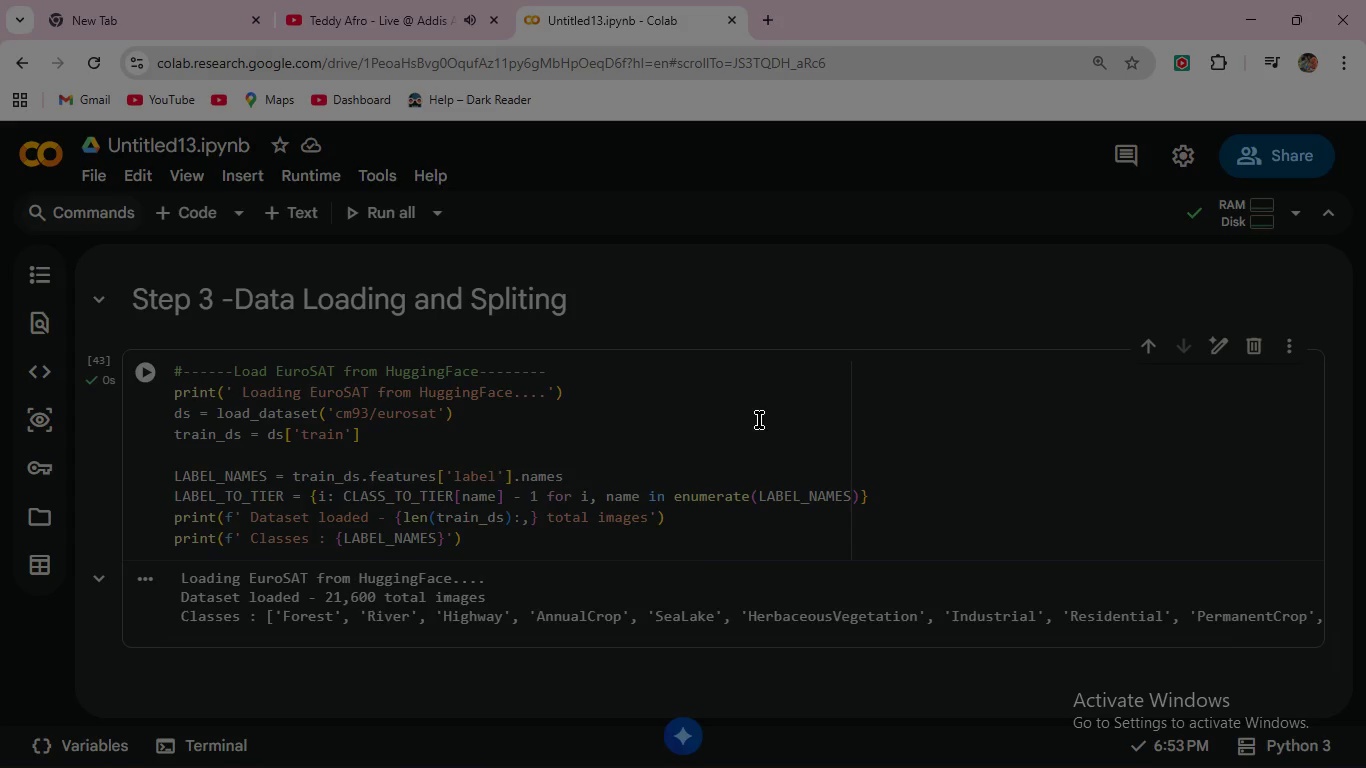 
wait(14.2)
 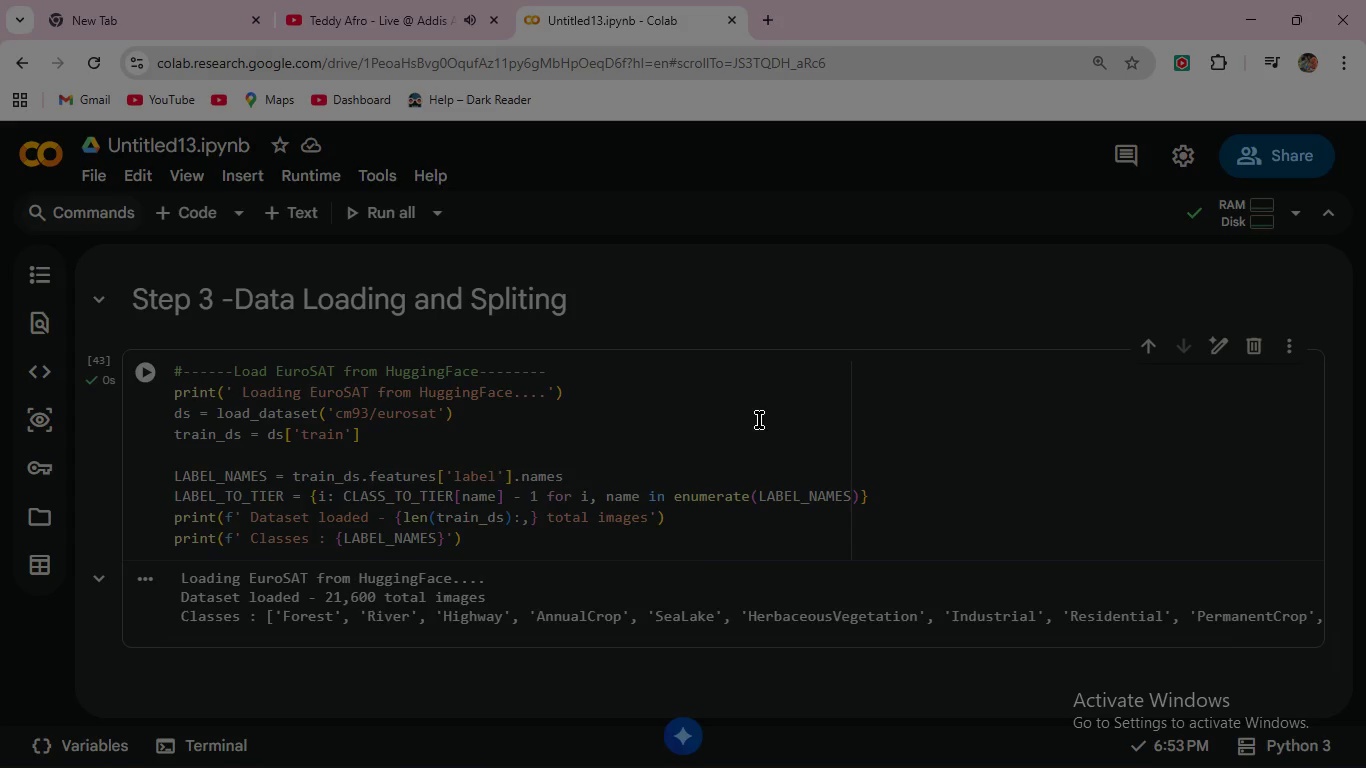 
left_click([484, 544])
 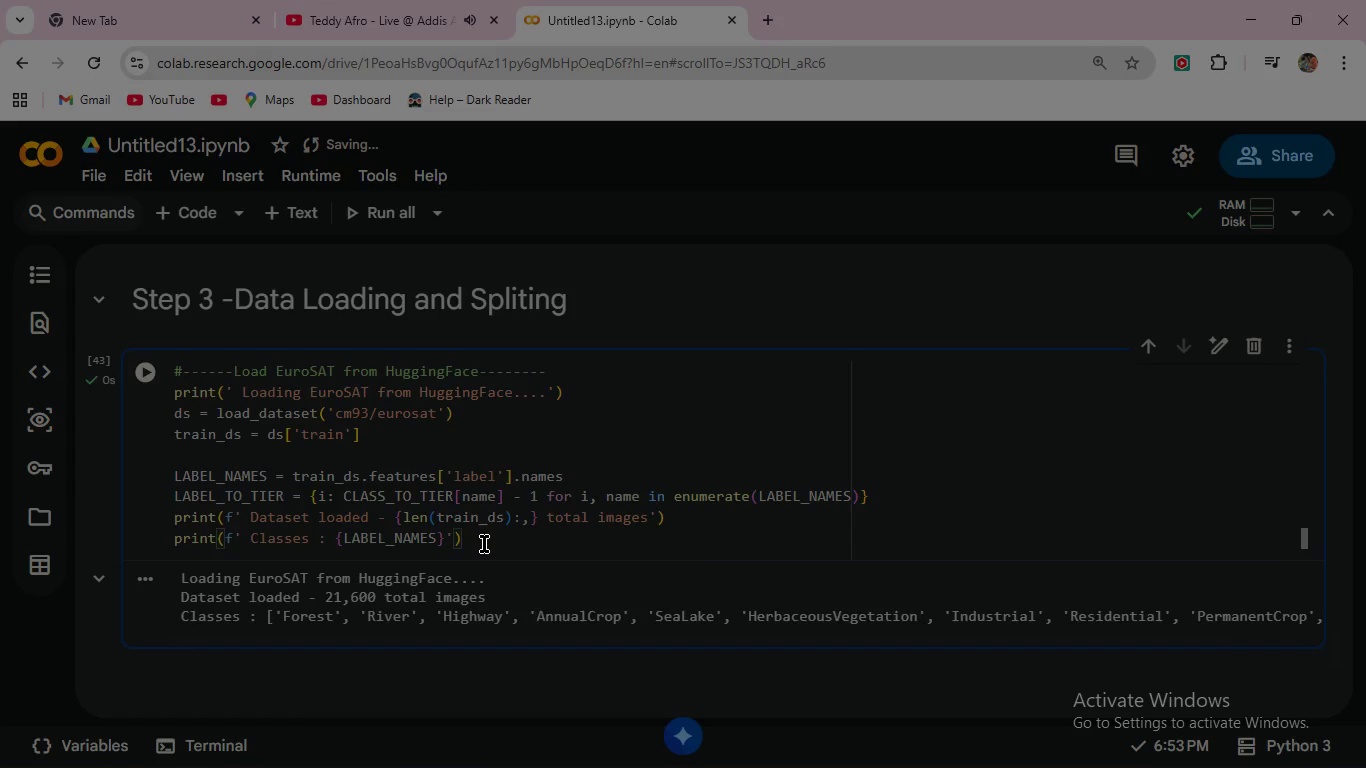 
left_click([484, 544])
 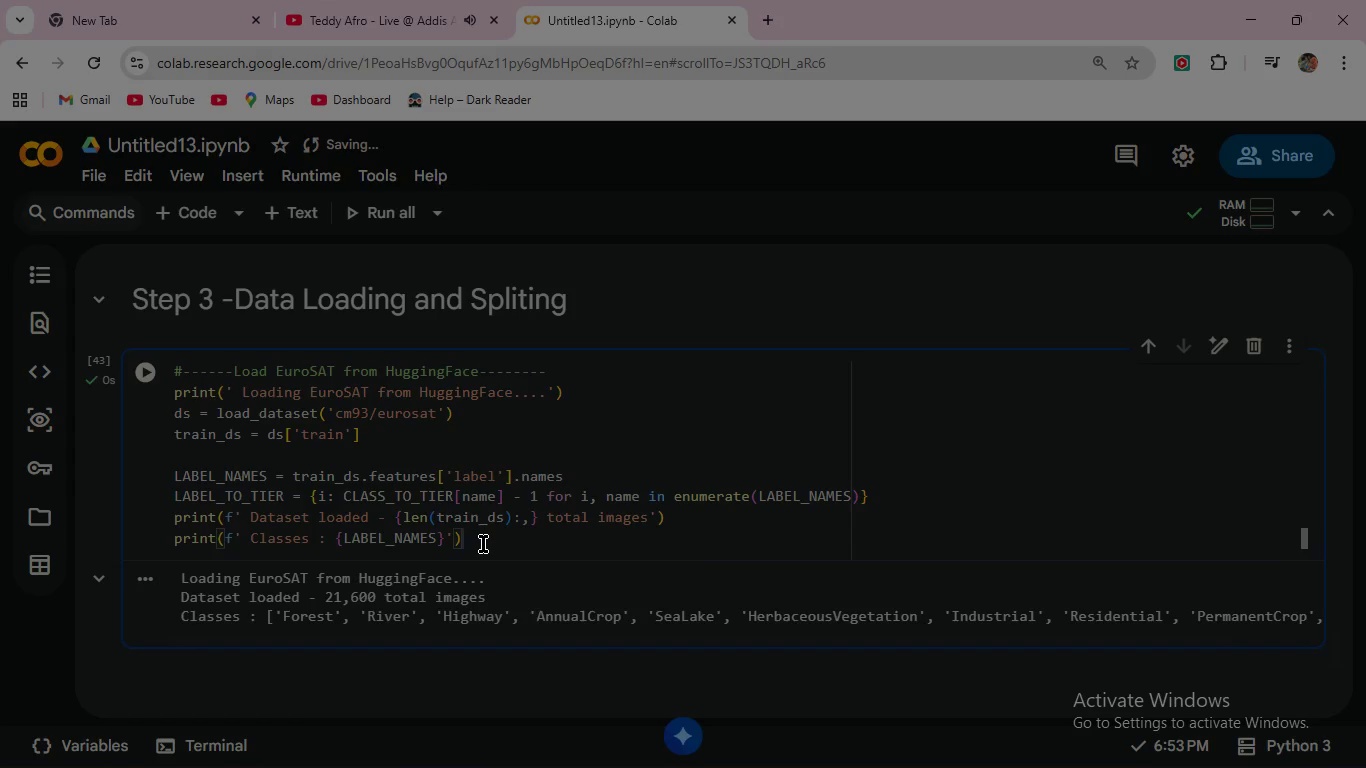 
key(Enter)
 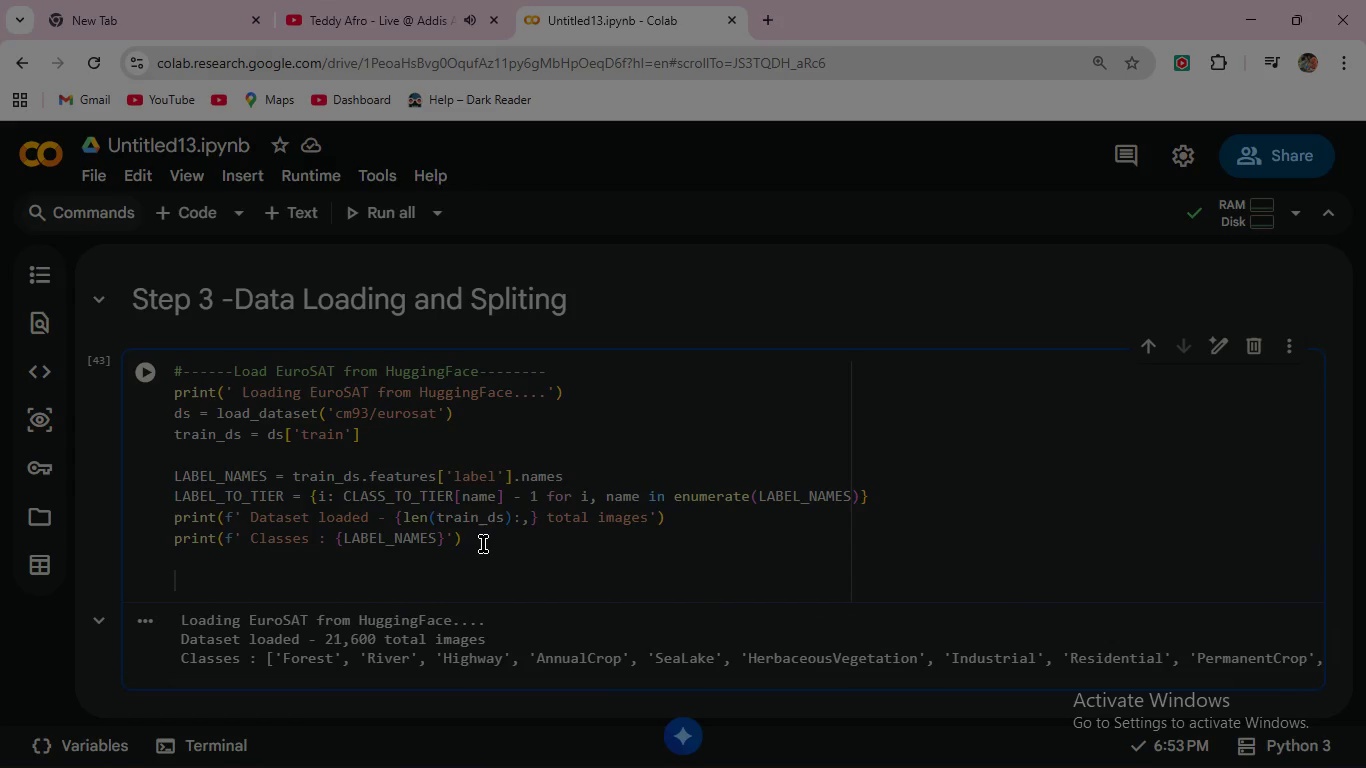 
key(Enter)
 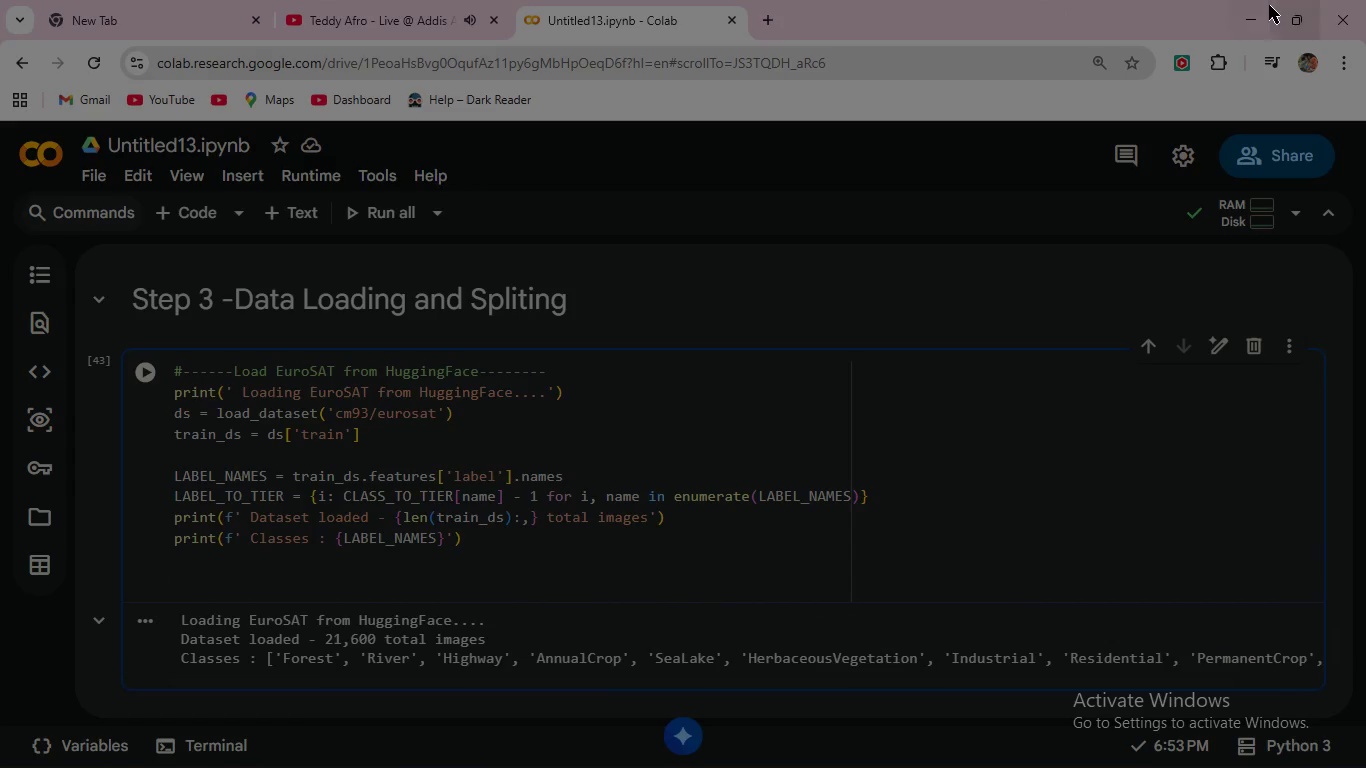 
left_click([1260, 4])